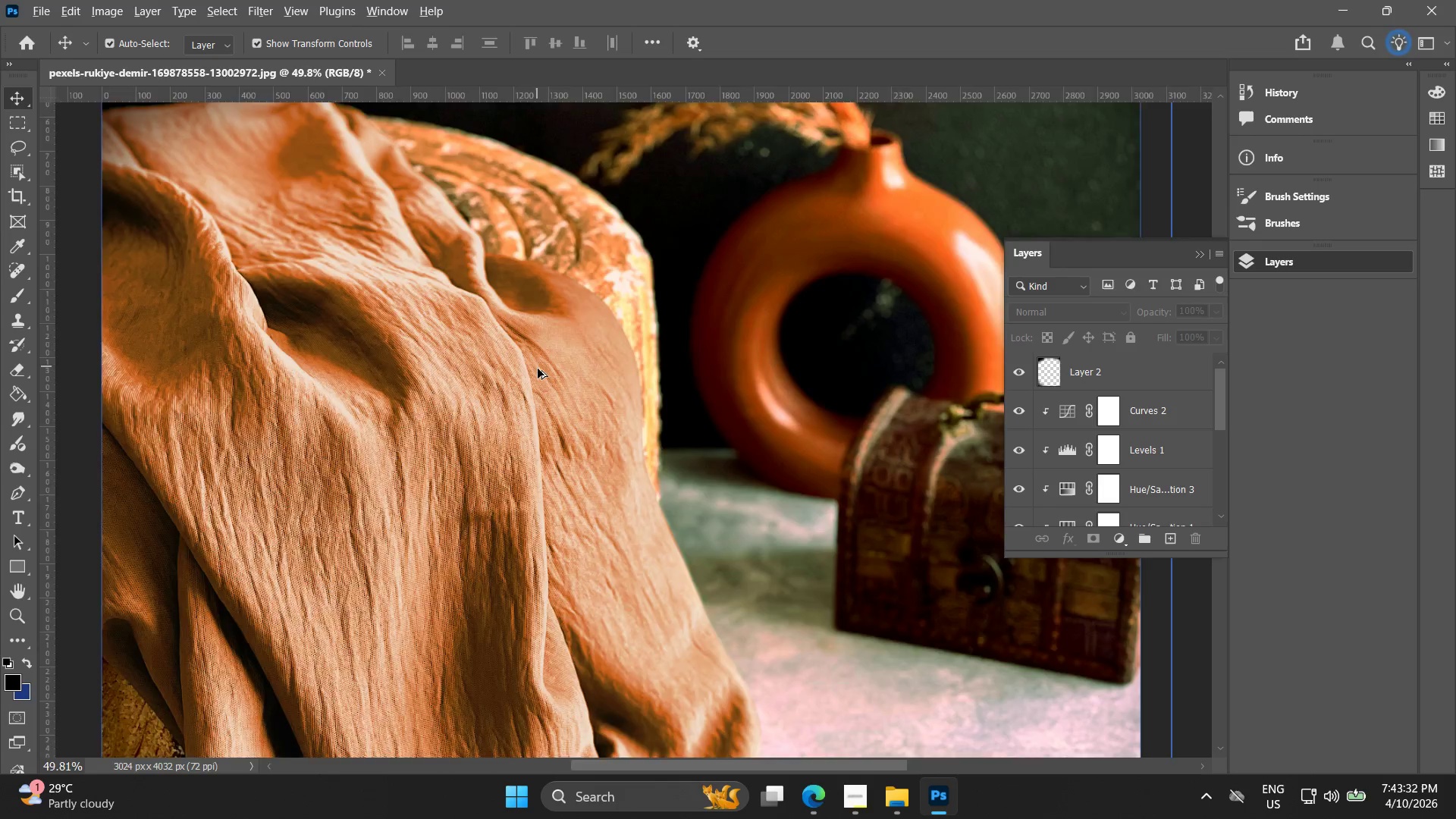 
hold_key(key=Space, duration=0.5)
 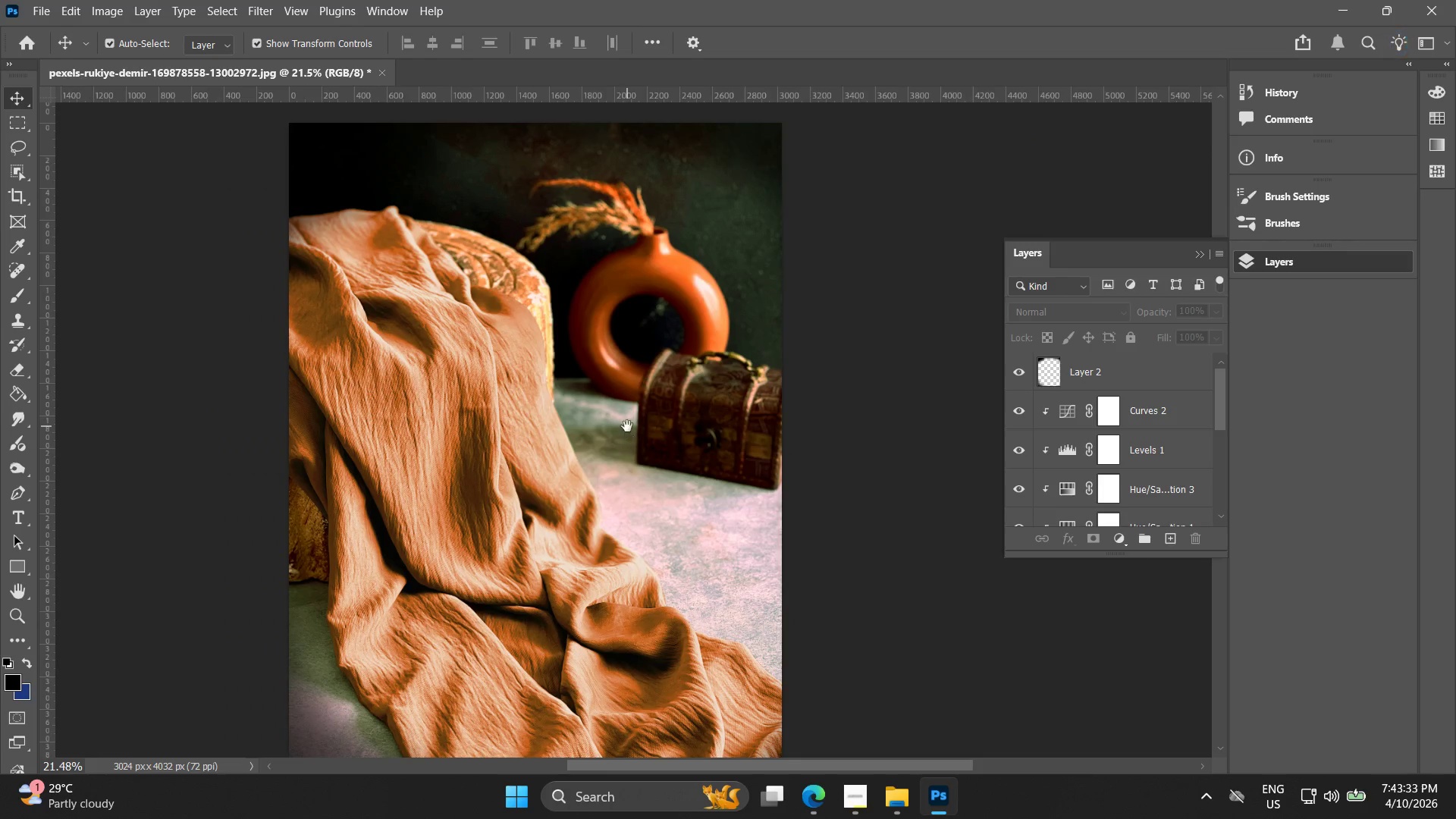 
left_click_drag(start_coordinate=[738, 490], to_coordinate=[637, 423])
 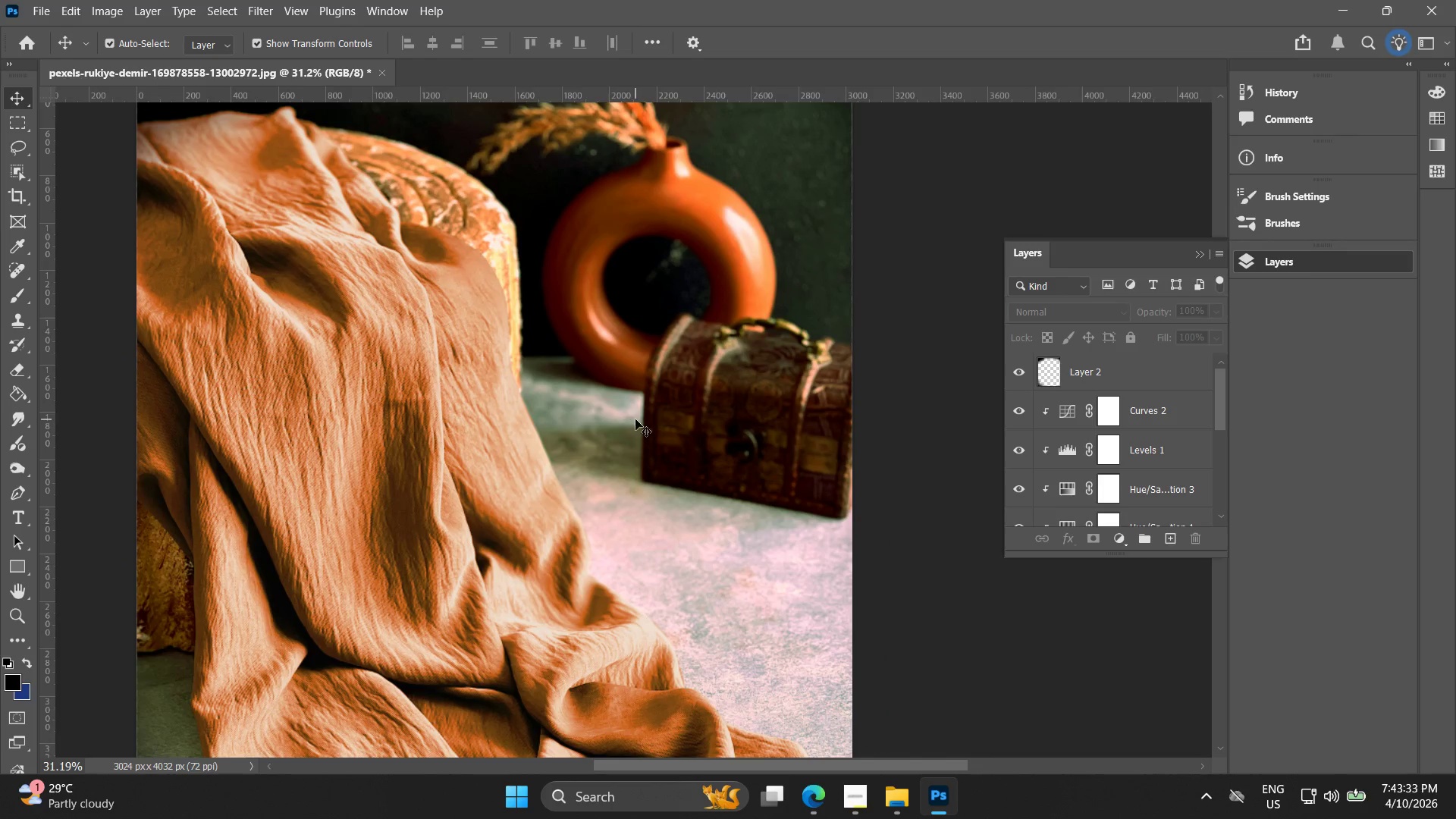 
scroll: coordinate [538, 369], scroll_direction: down, amount: 5.0
 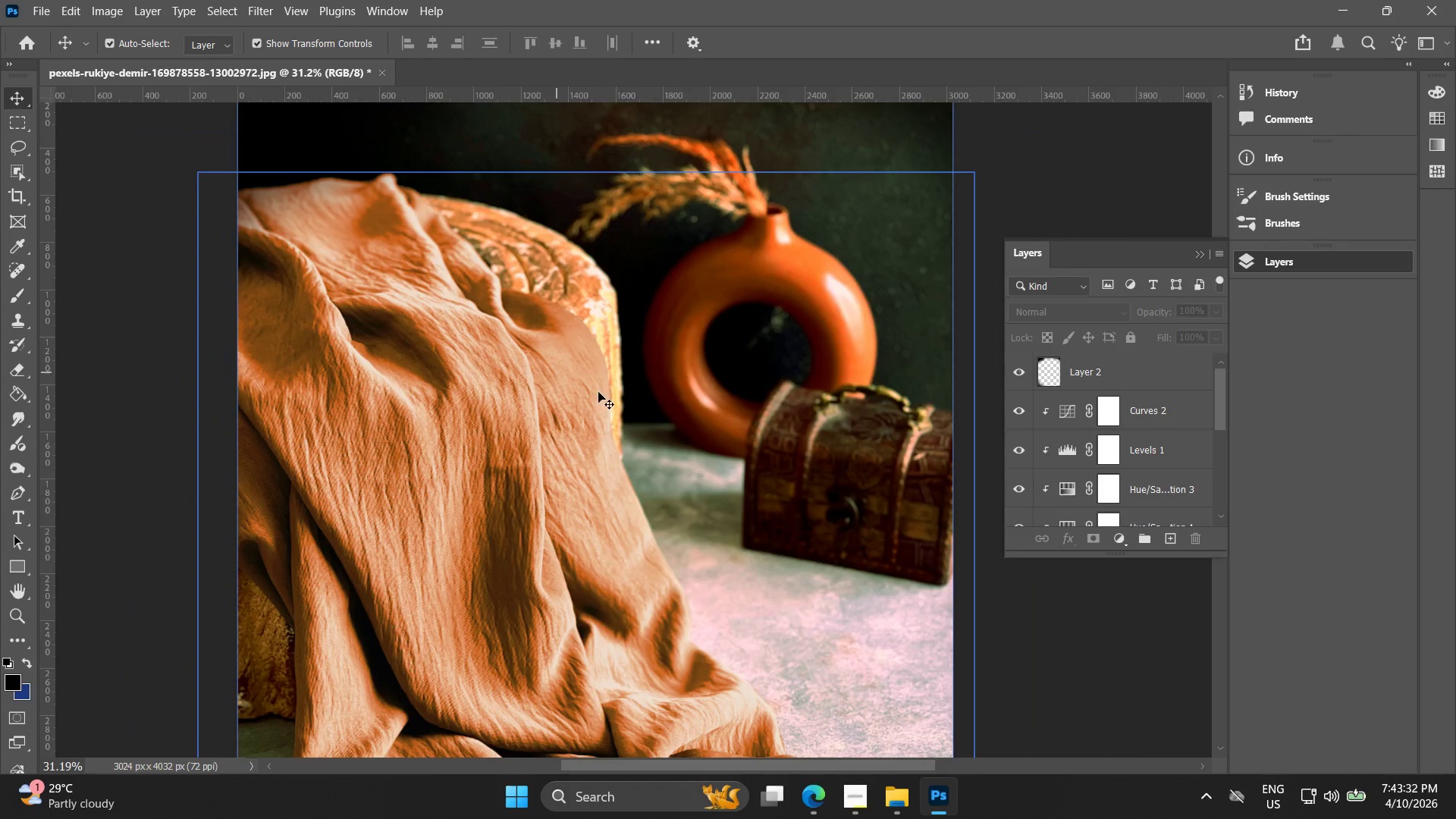 
key(Alt+AltLeft)
 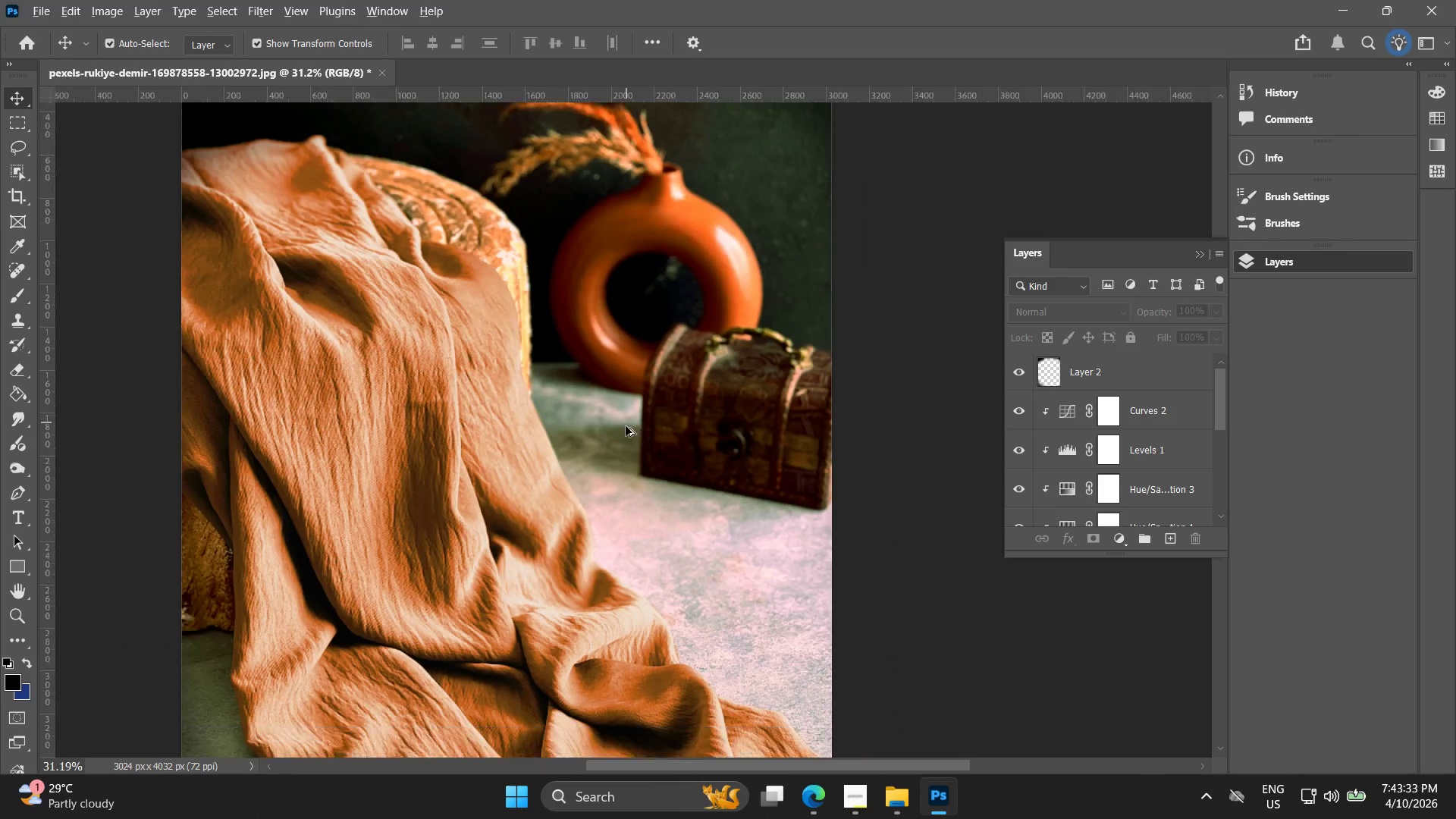 
hold_key(key=Space, duration=0.42)
 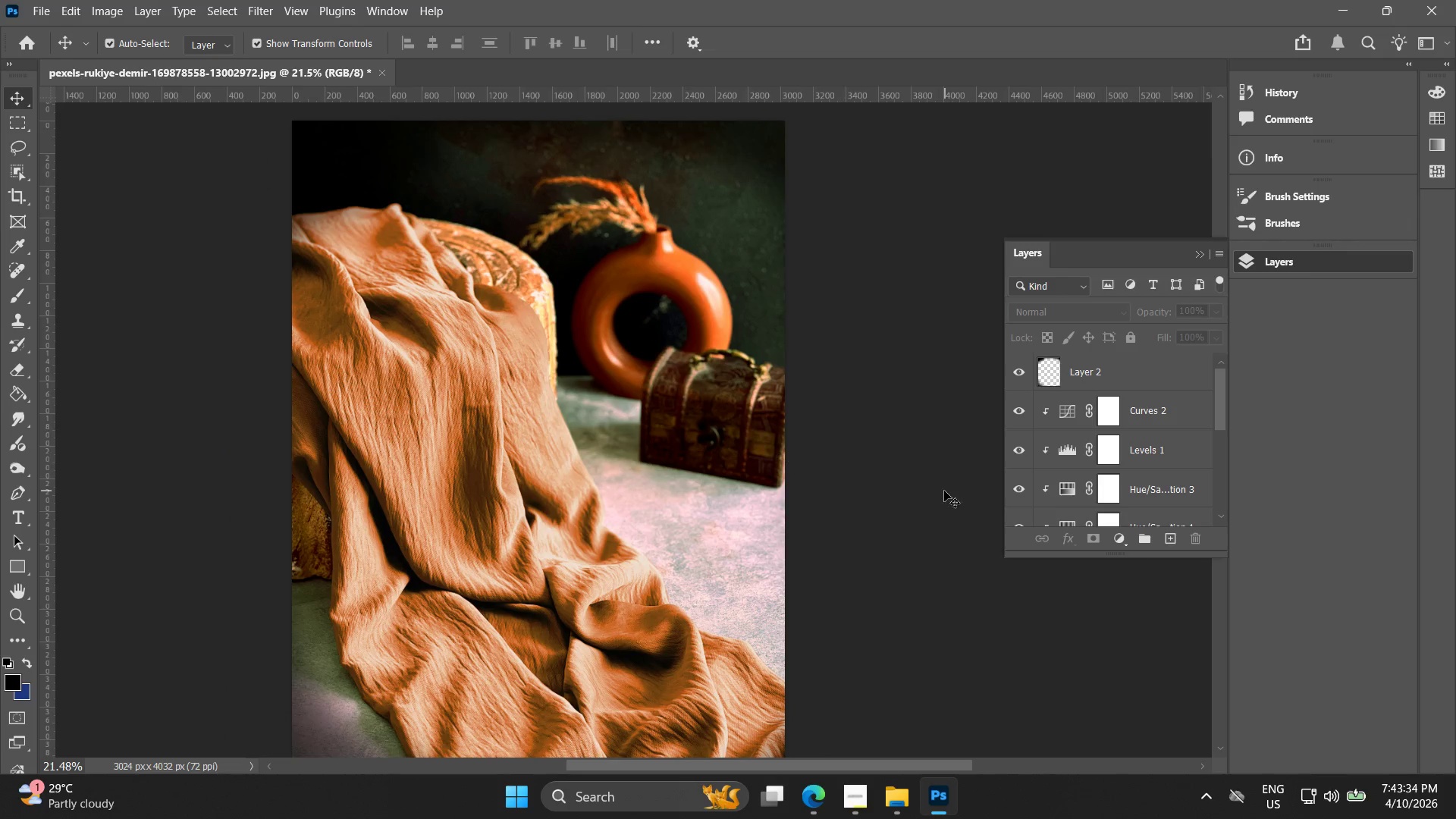 
scroll: coordinate [626, 426], scroll_direction: down, amount: 4.0
 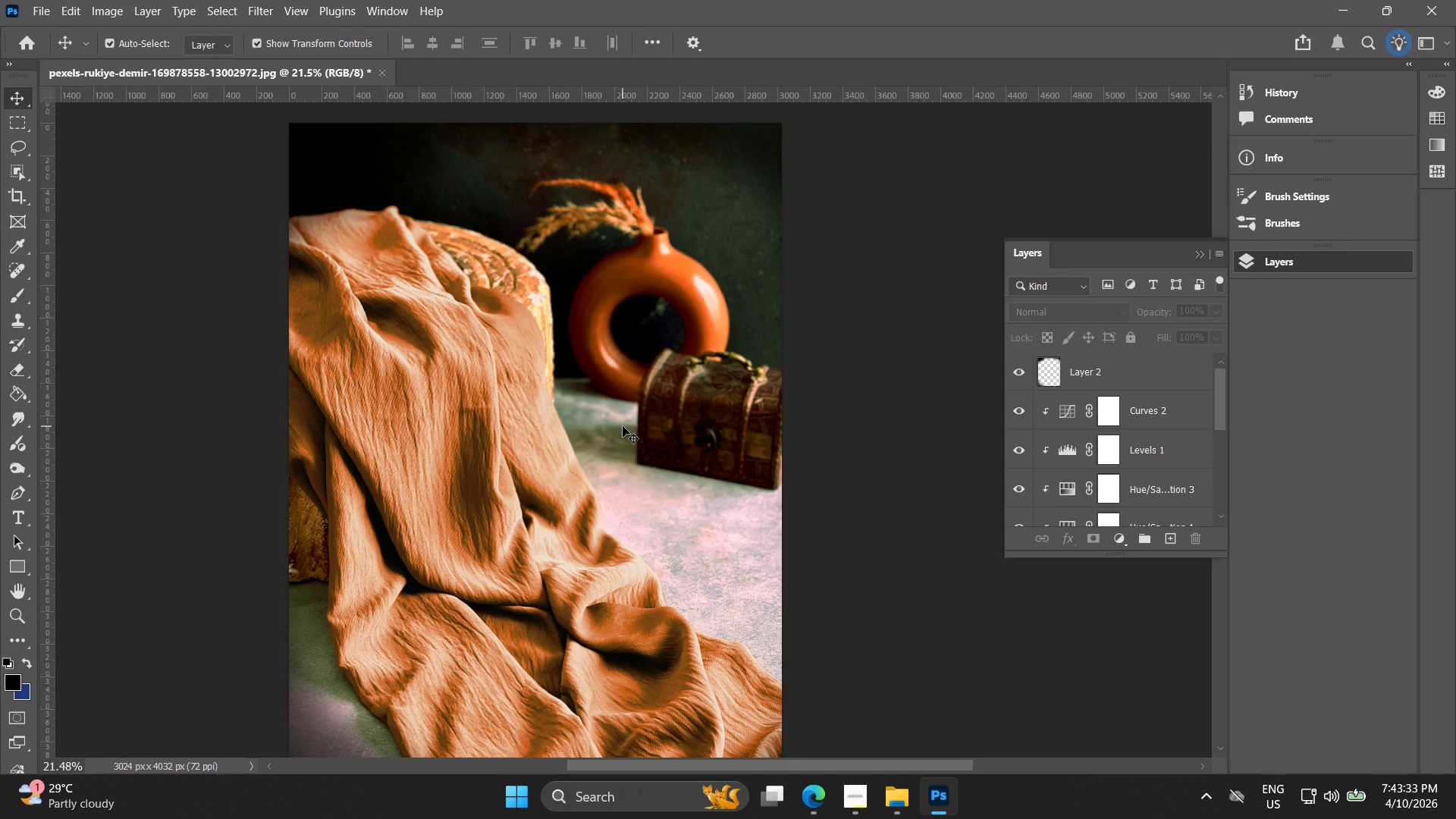 
left_click([944, 490])
 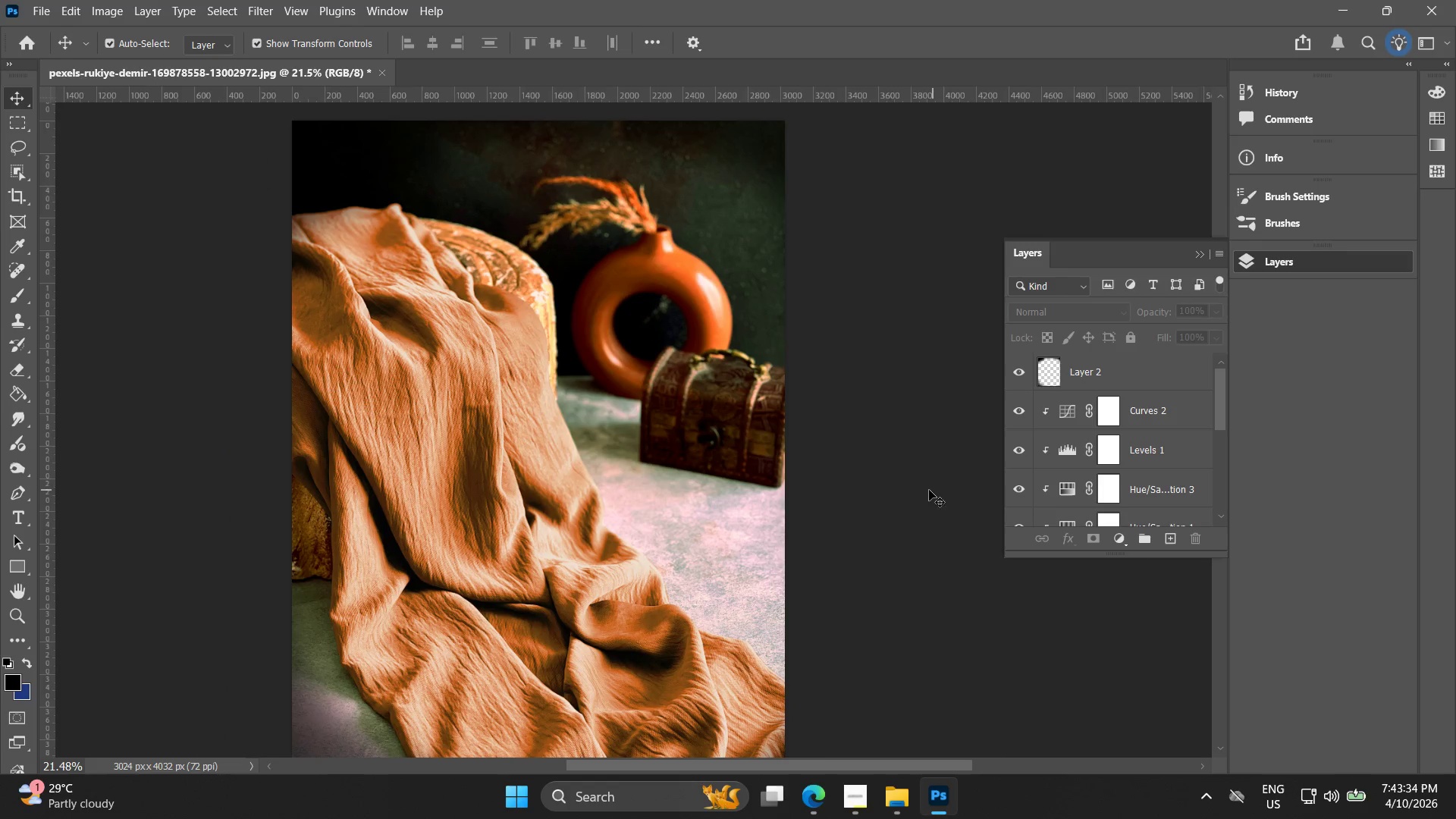 
hold_key(key=Space, duration=0.53)
 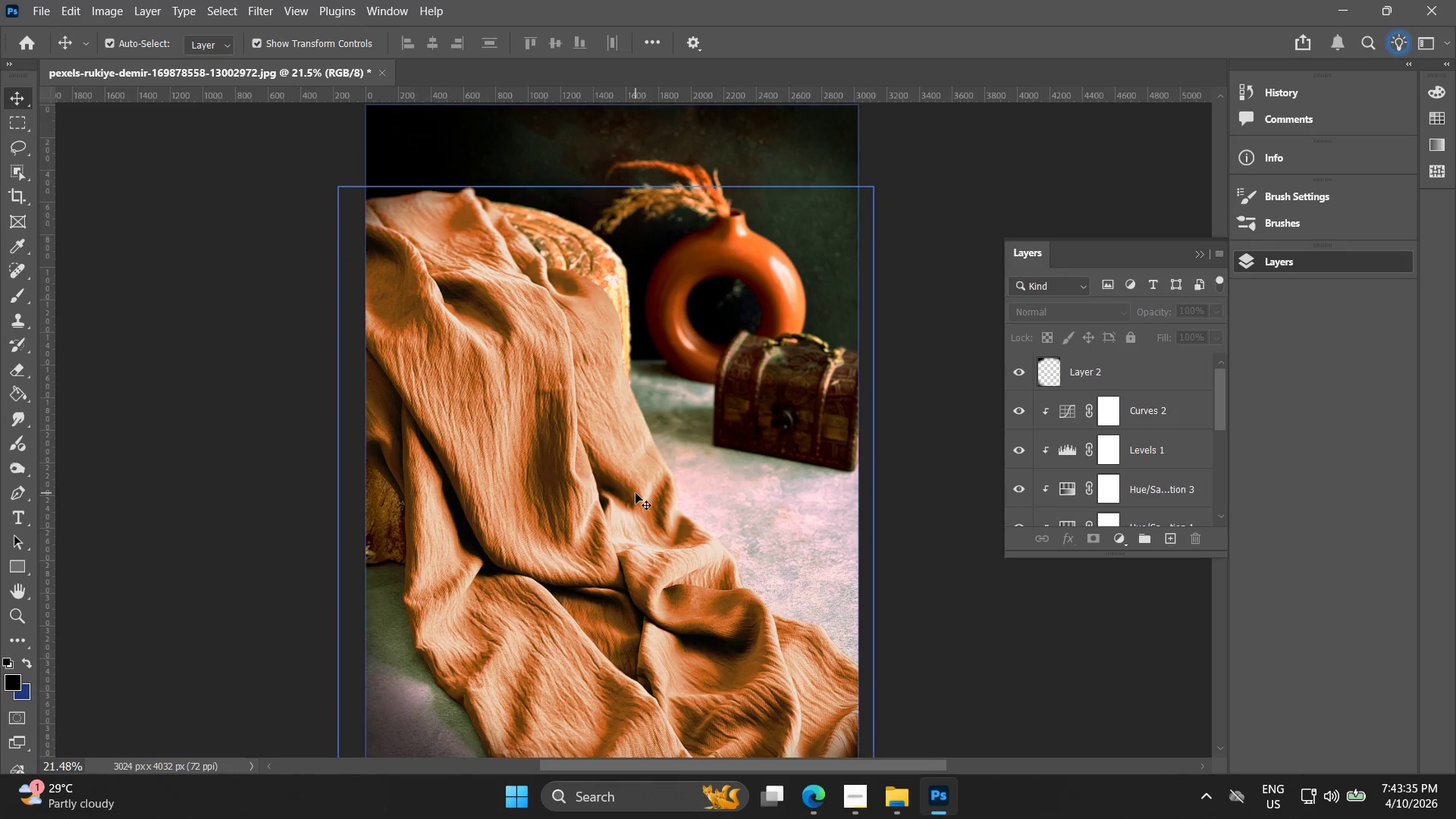 
left_click_drag(start_coordinate=[843, 491], to_coordinate=[916, 475])
 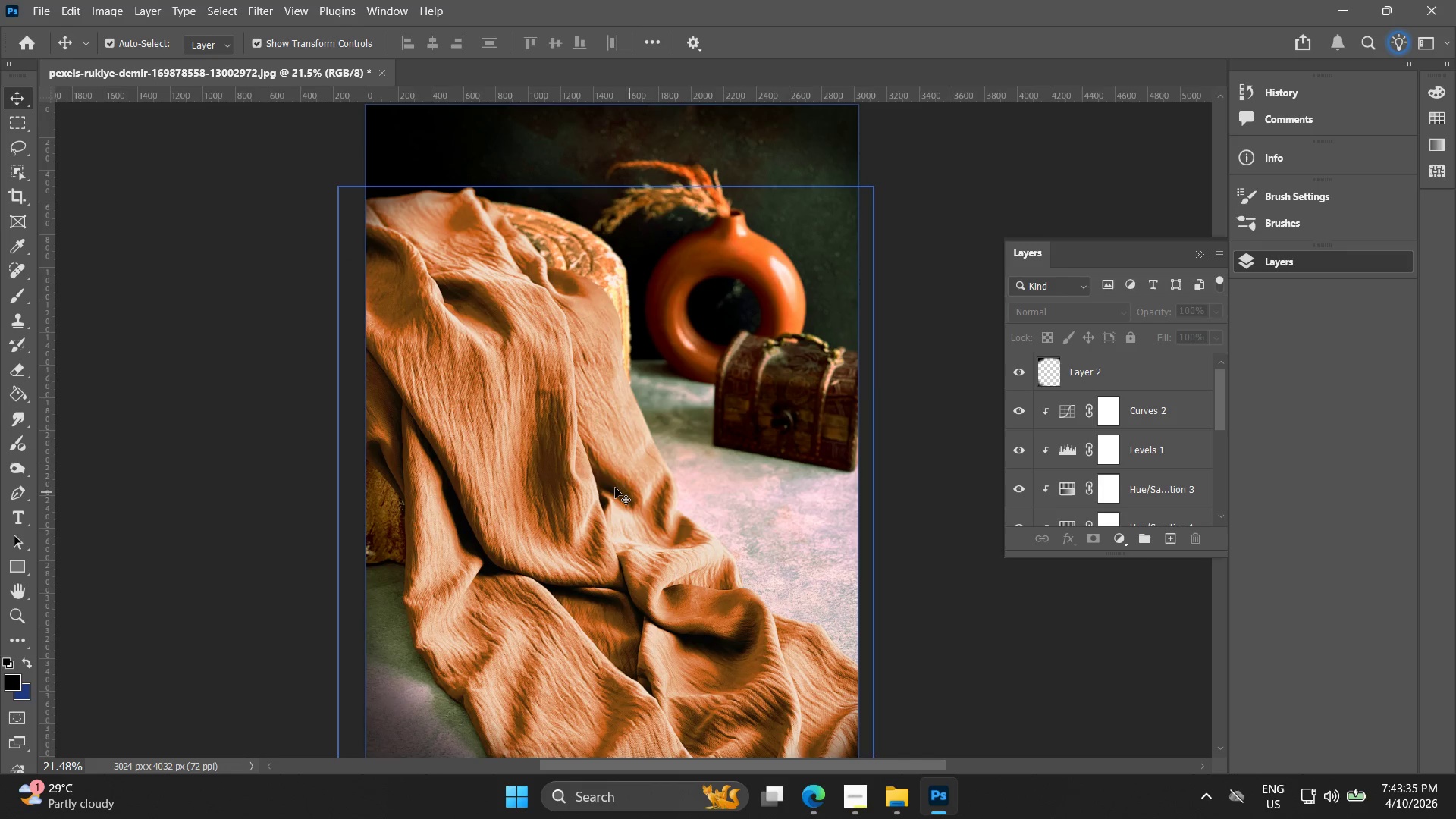 
key(Alt+AltLeft)
 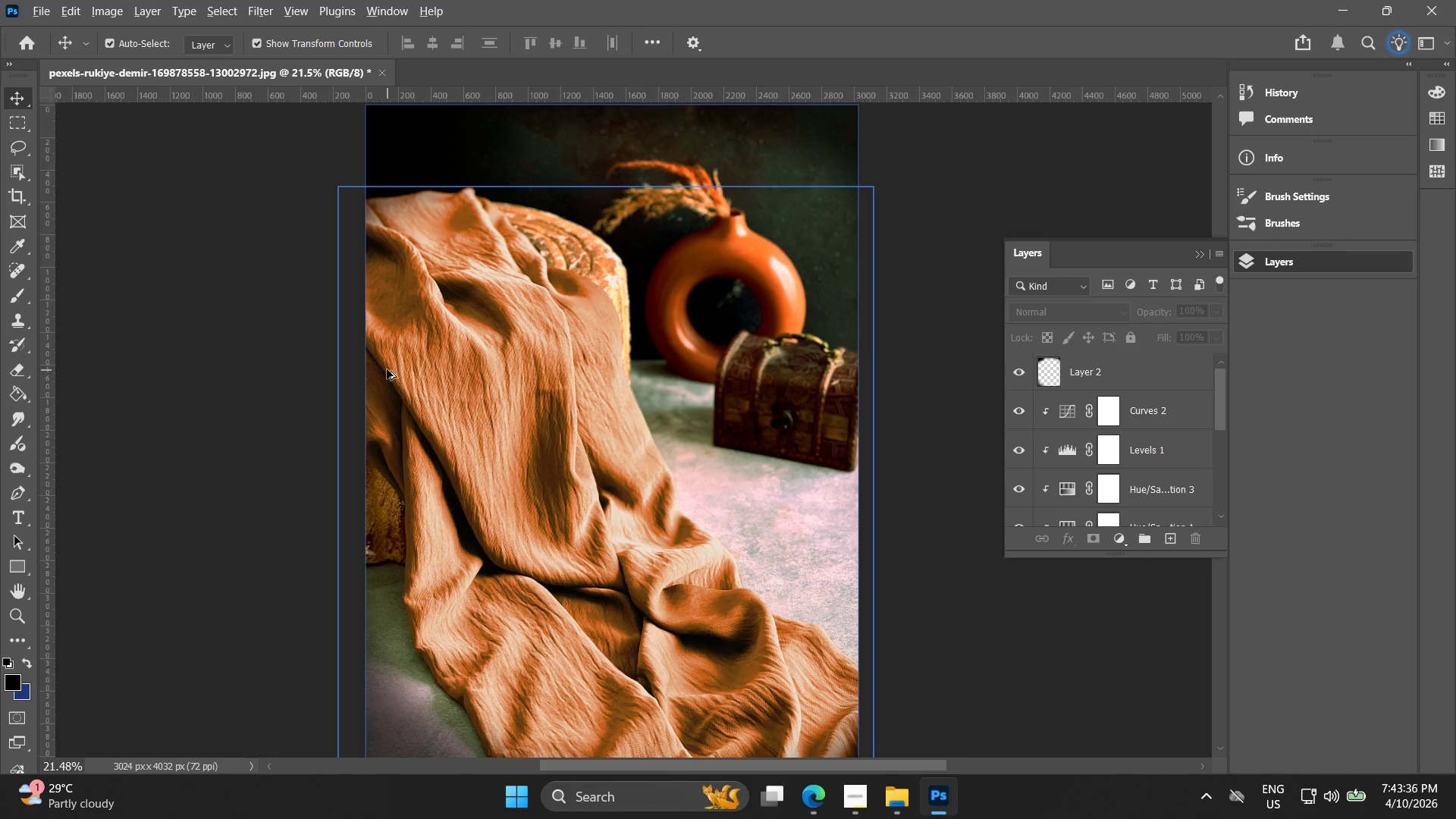 
key(Alt+AltLeft)
 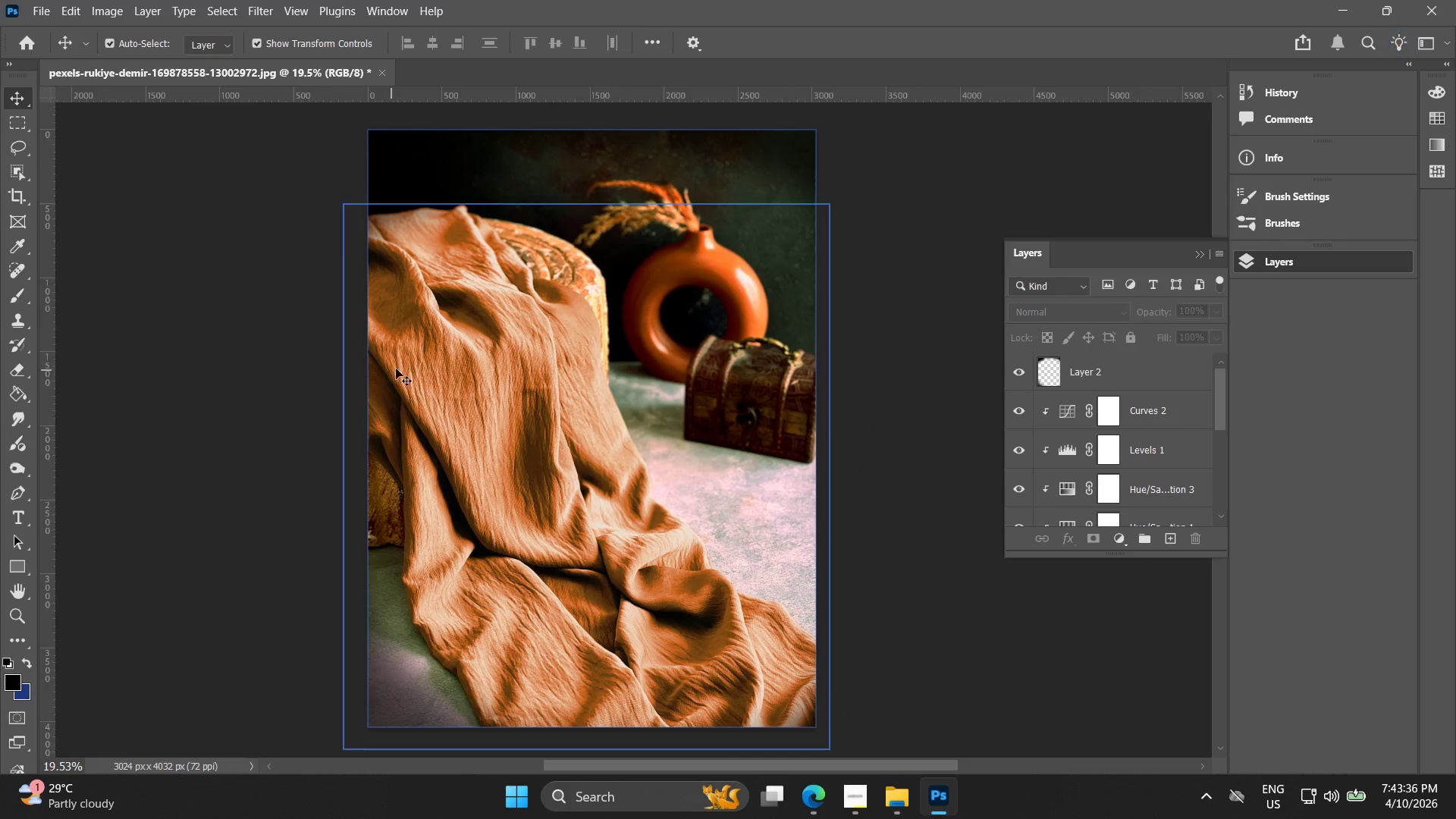 
hold_key(key=Space, duration=0.44)
 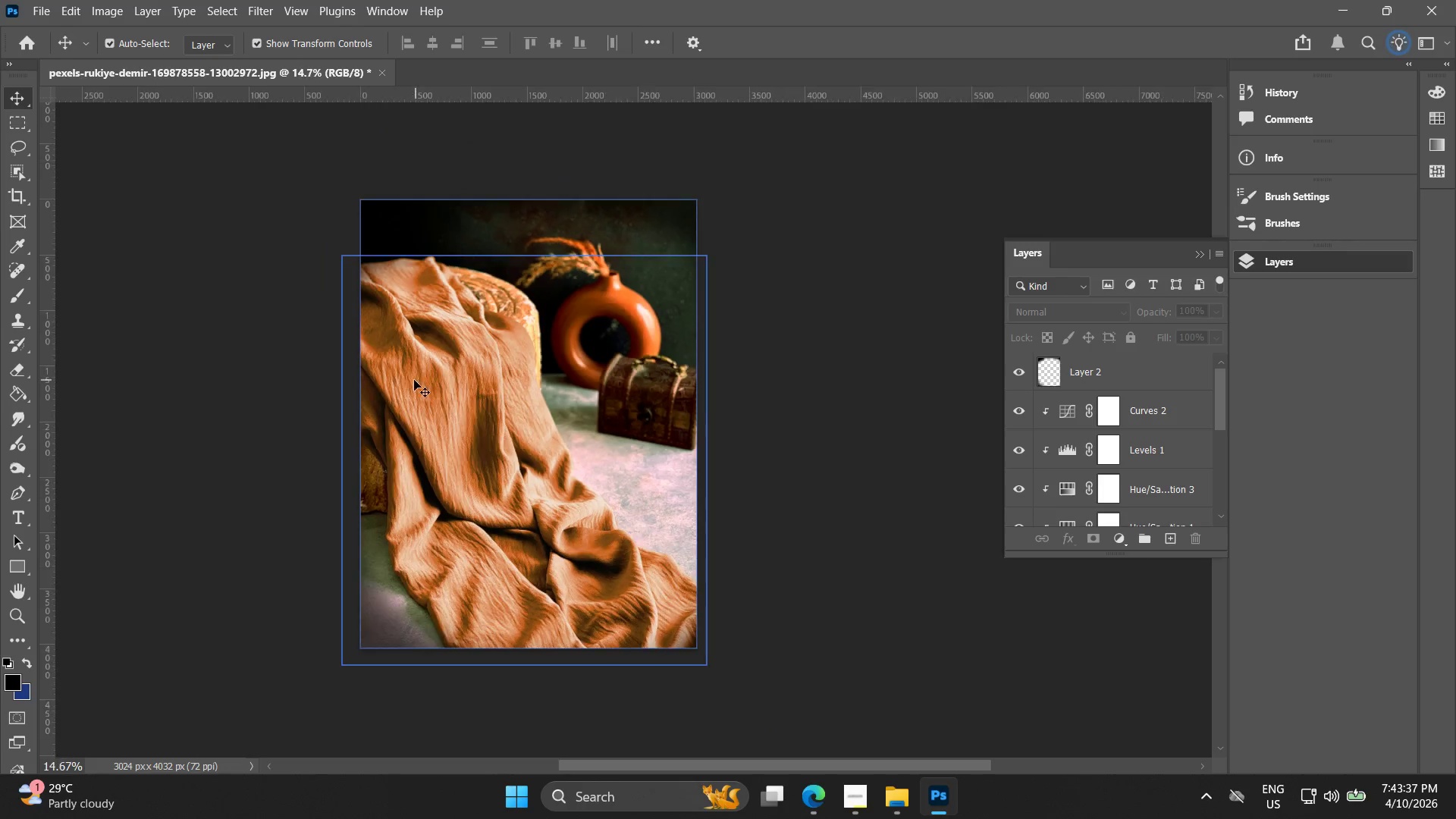 
left_click_drag(start_coordinate=[443, 356], to_coordinate=[417, 369])
 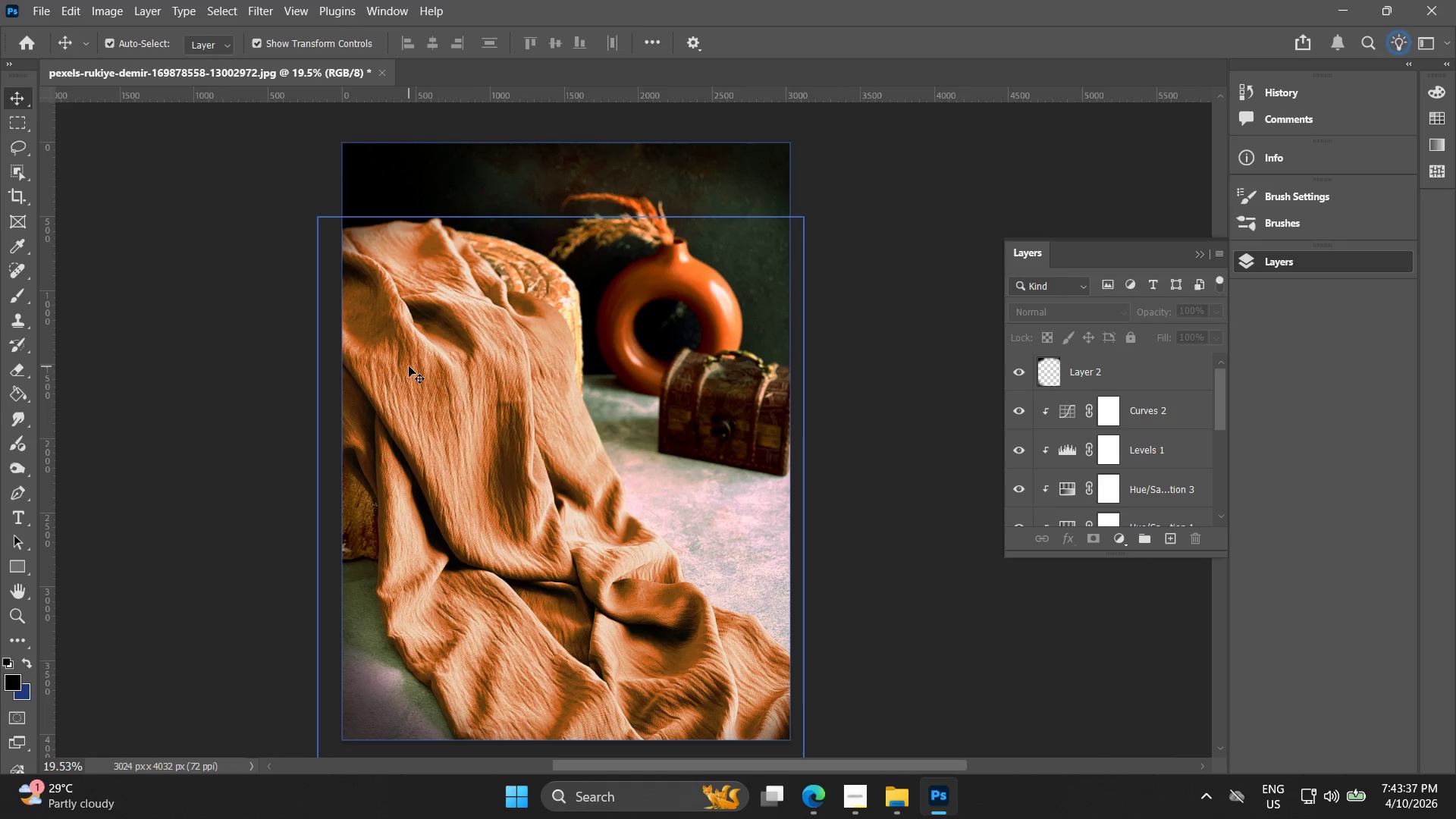 
scroll: coordinate [388, 371], scroll_direction: down, amount: 1.0
 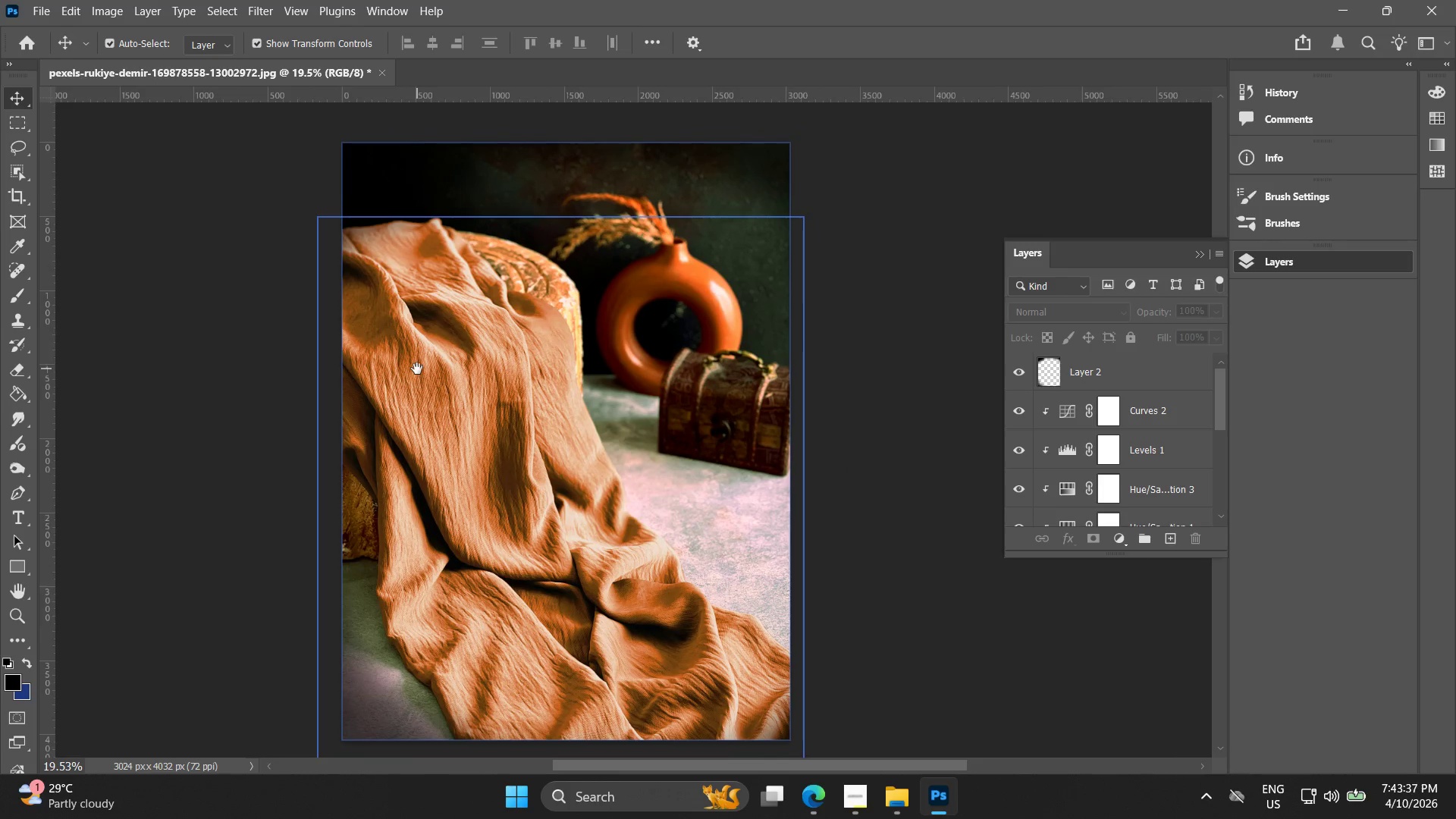 
key(Alt+AltLeft)
 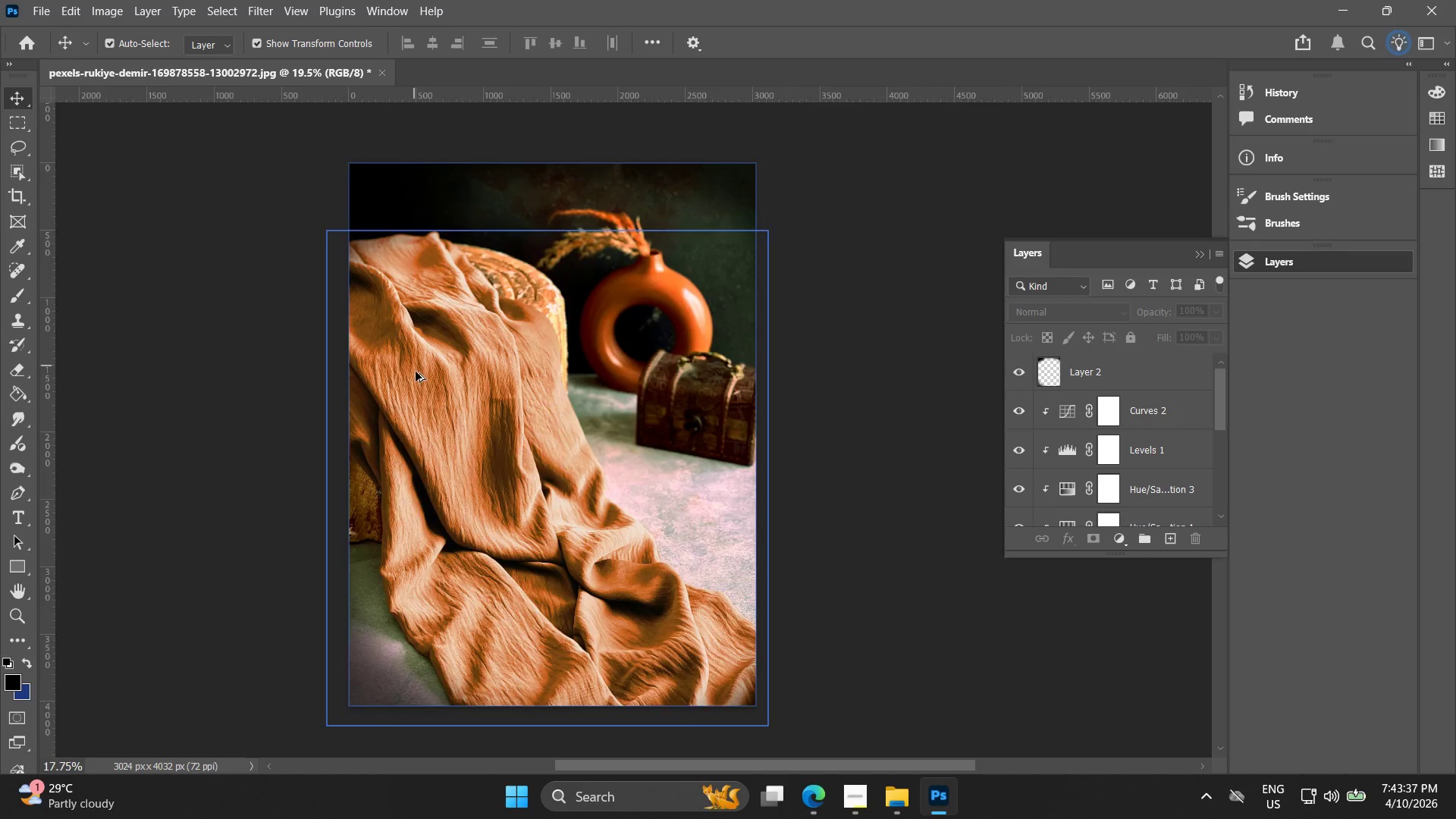 
scroll: coordinate [416, 375], scroll_direction: down, amount: 3.0
 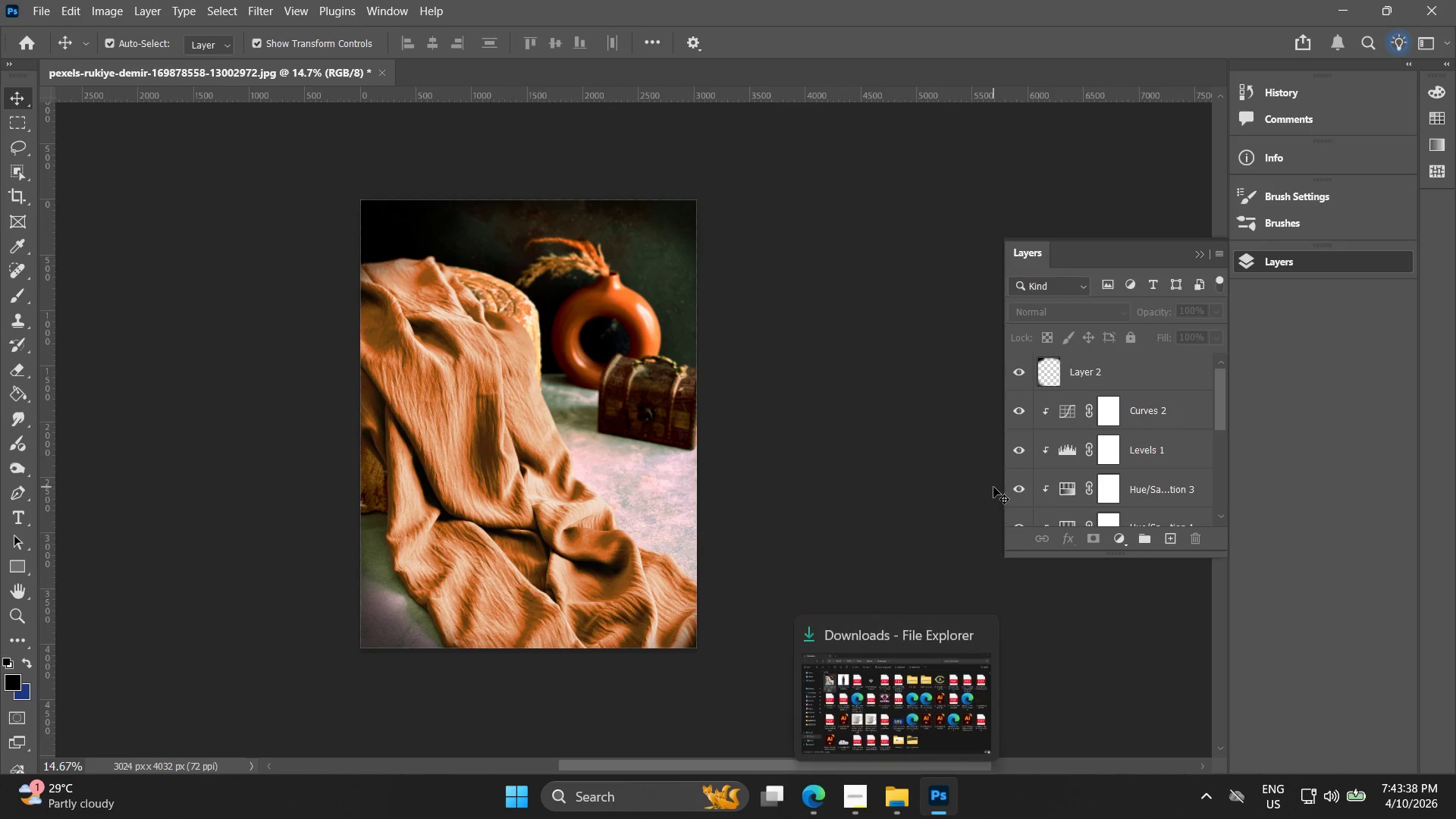 
scroll: coordinate [1108, 402], scroll_direction: up, amount: 5.0
 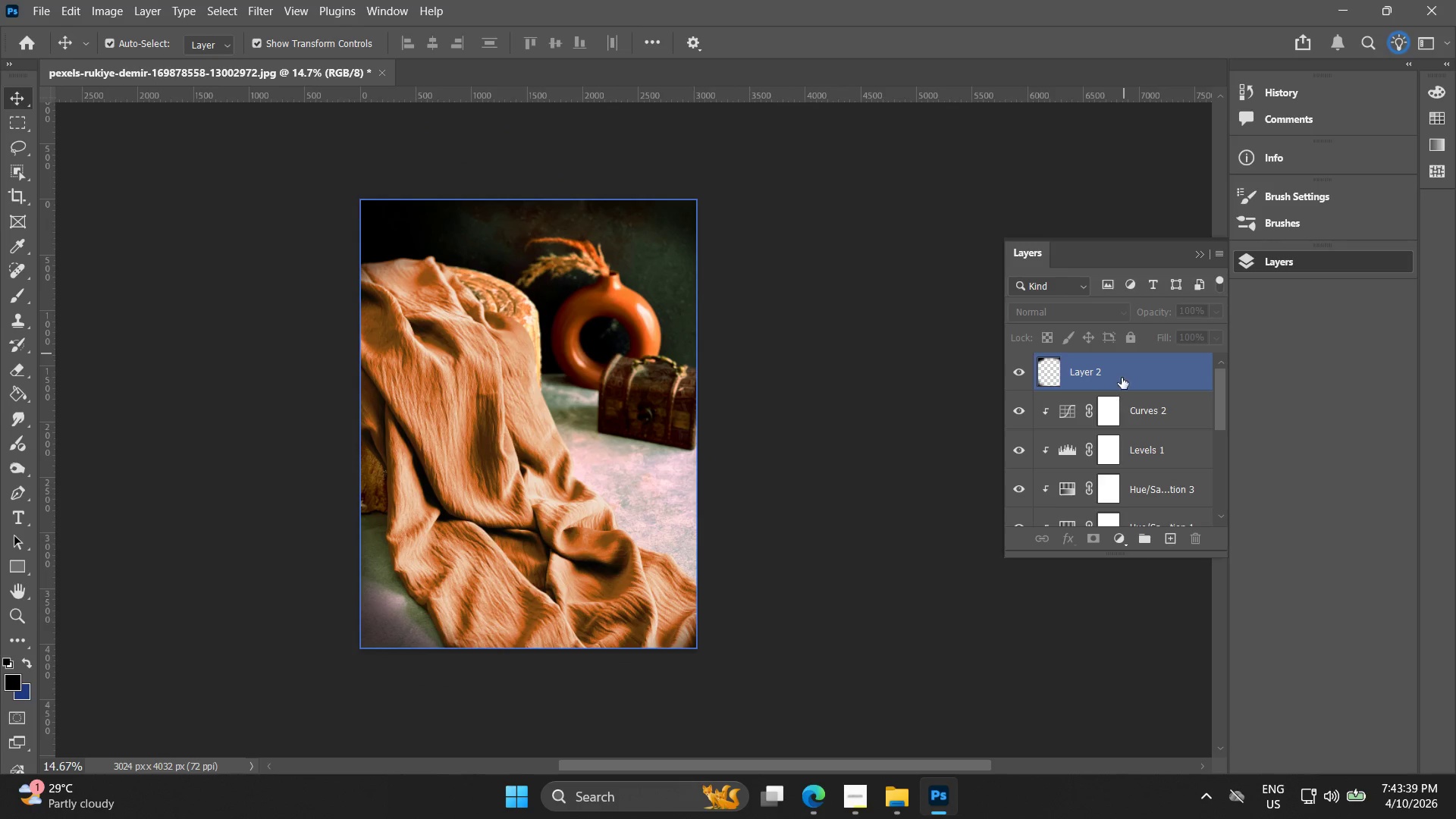 
left_click([1123, 370])
 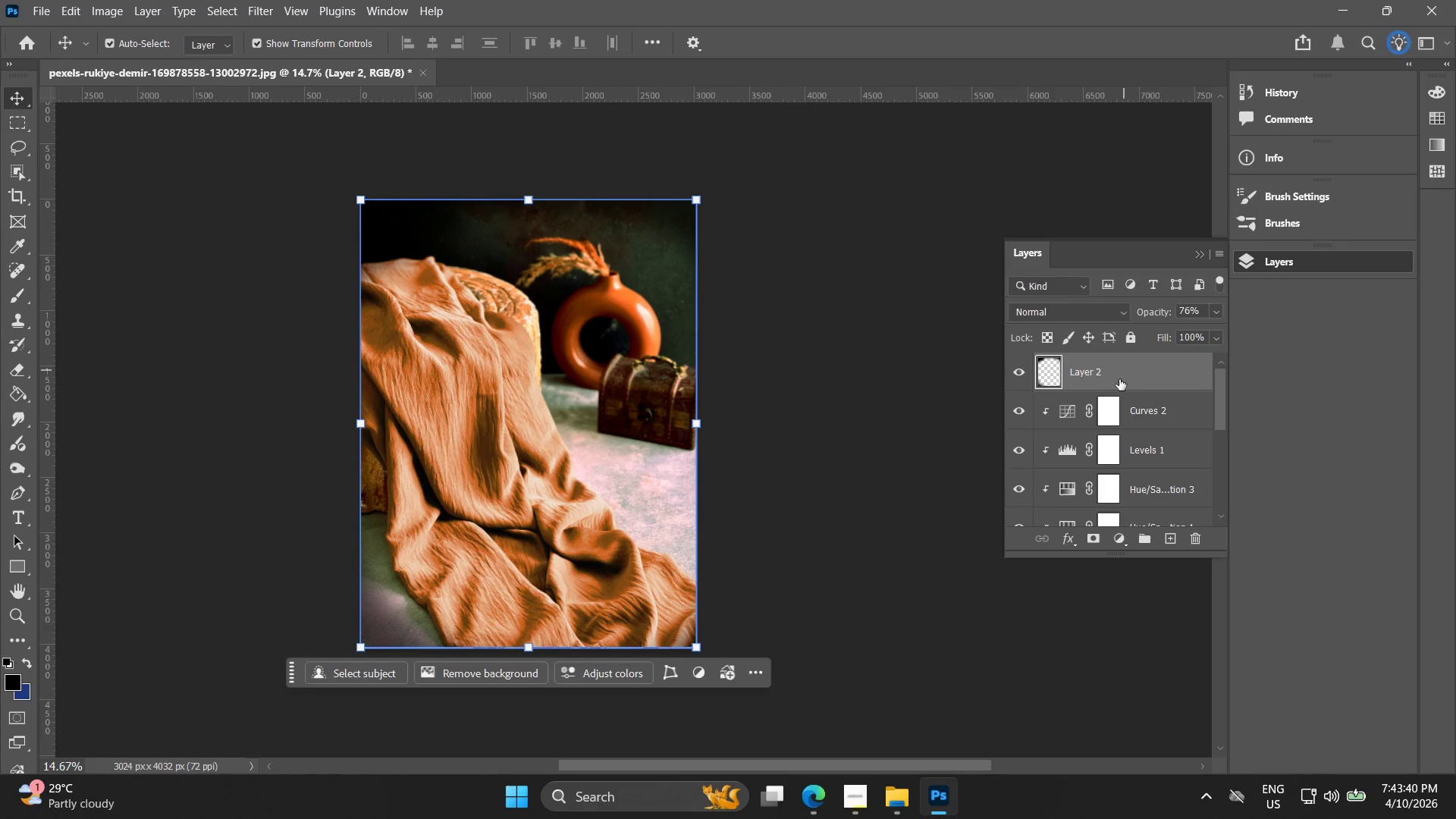 
hold_key(key=ShiftLeft, duration=0.67)
 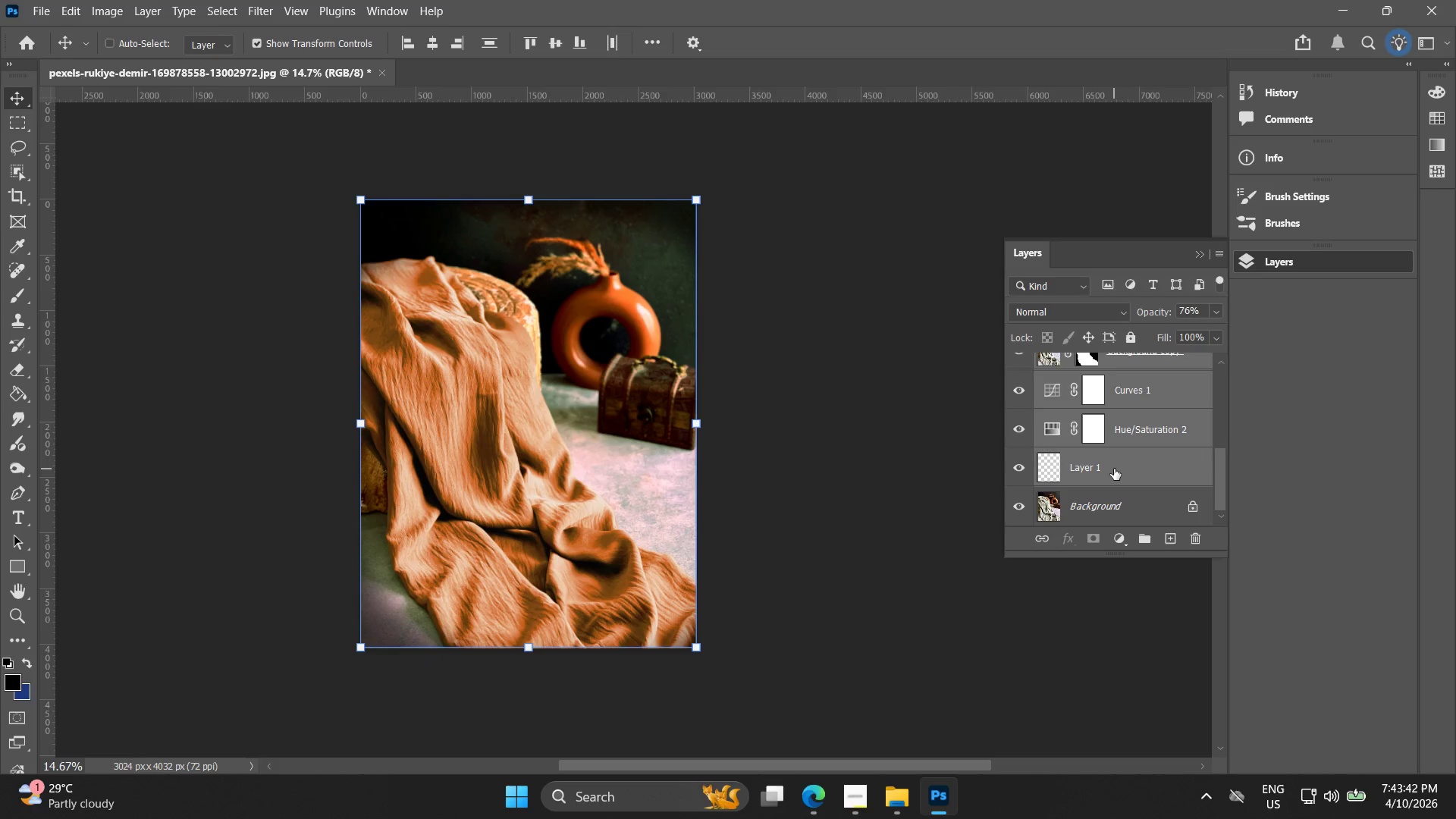 
scroll: coordinate [1107, 417], scroll_direction: down, amount: 6.0
 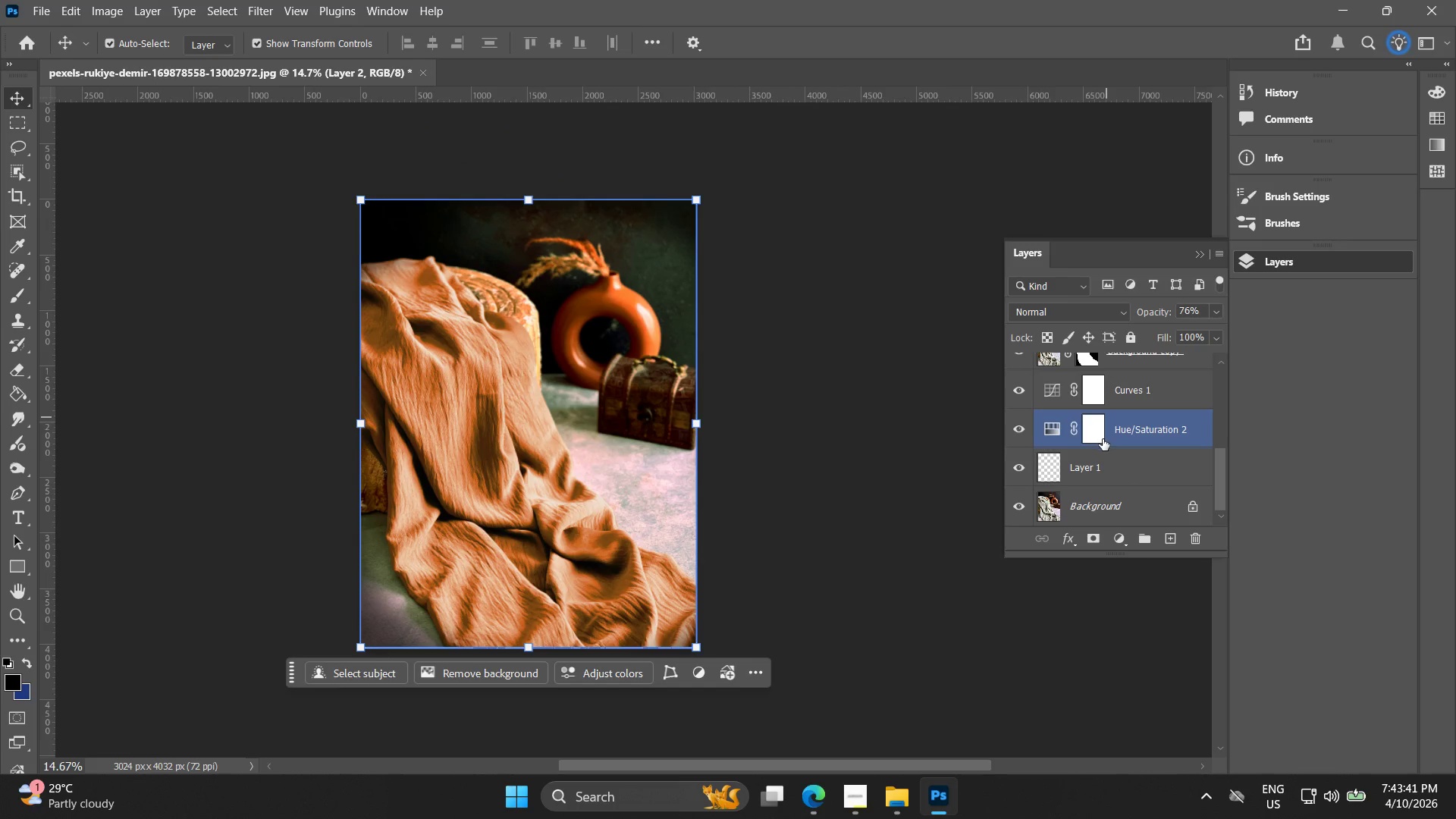 
left_click([1114, 469])
 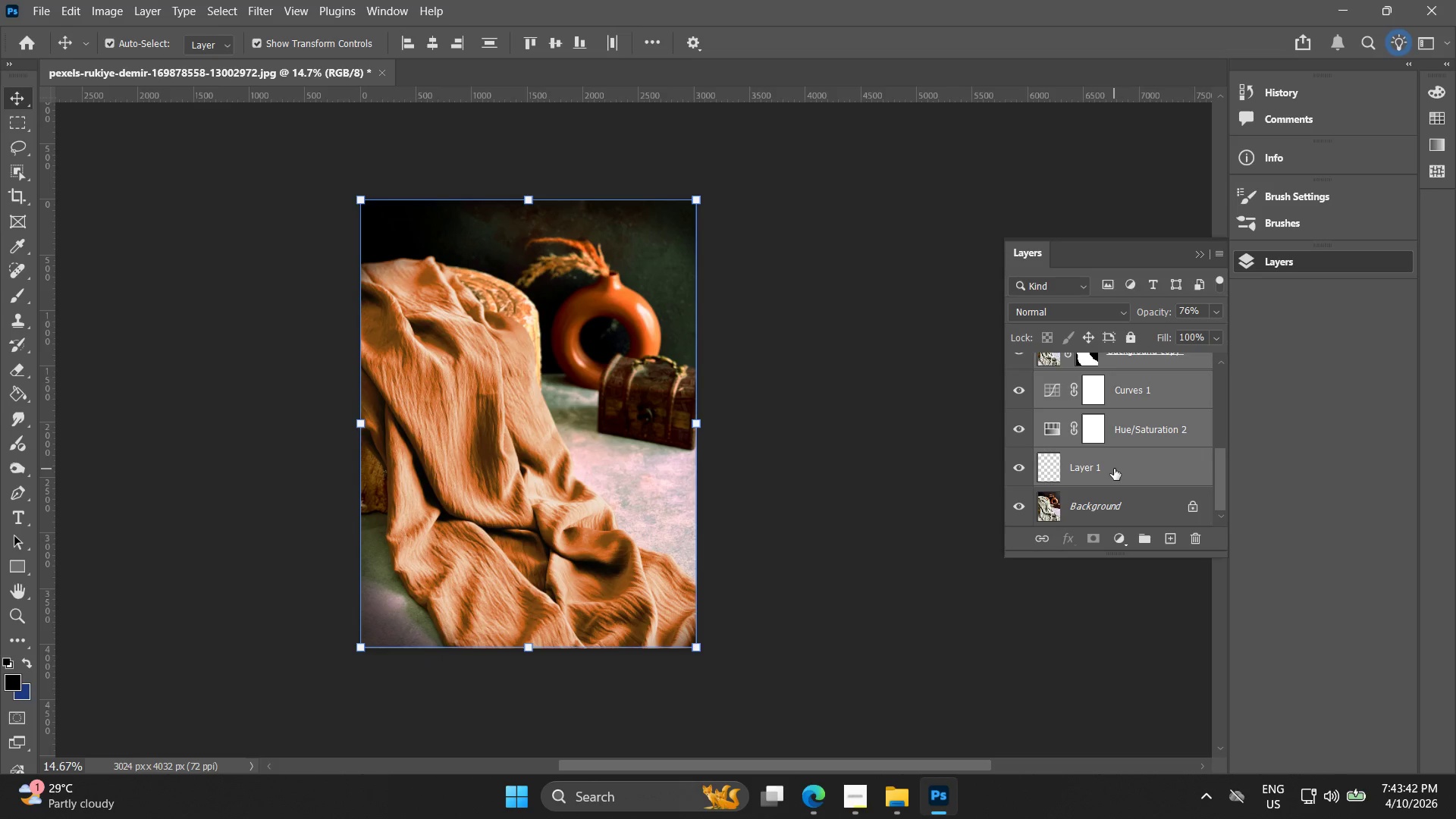 
key(Control+G)
 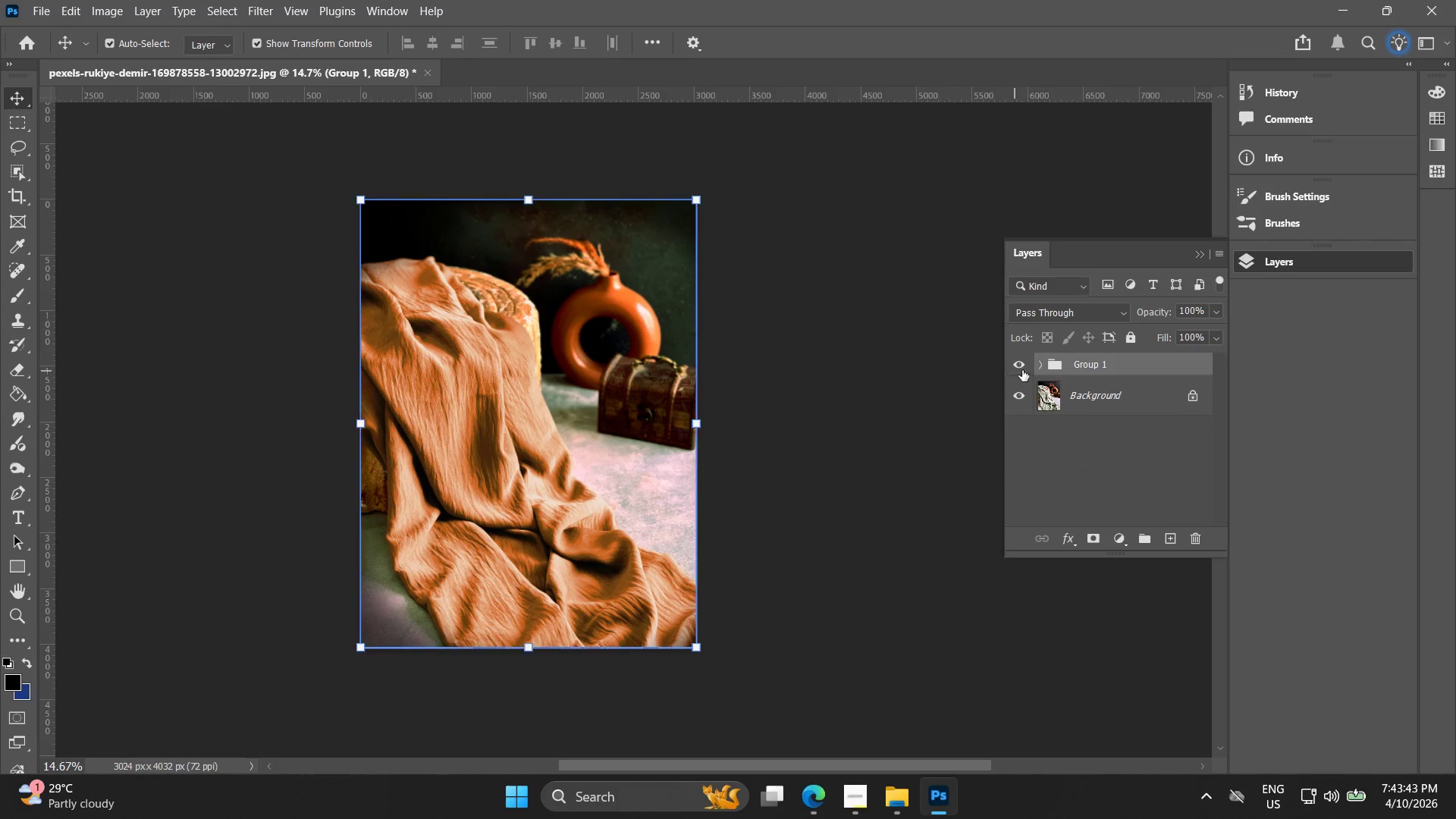 
left_click([1026, 366])
 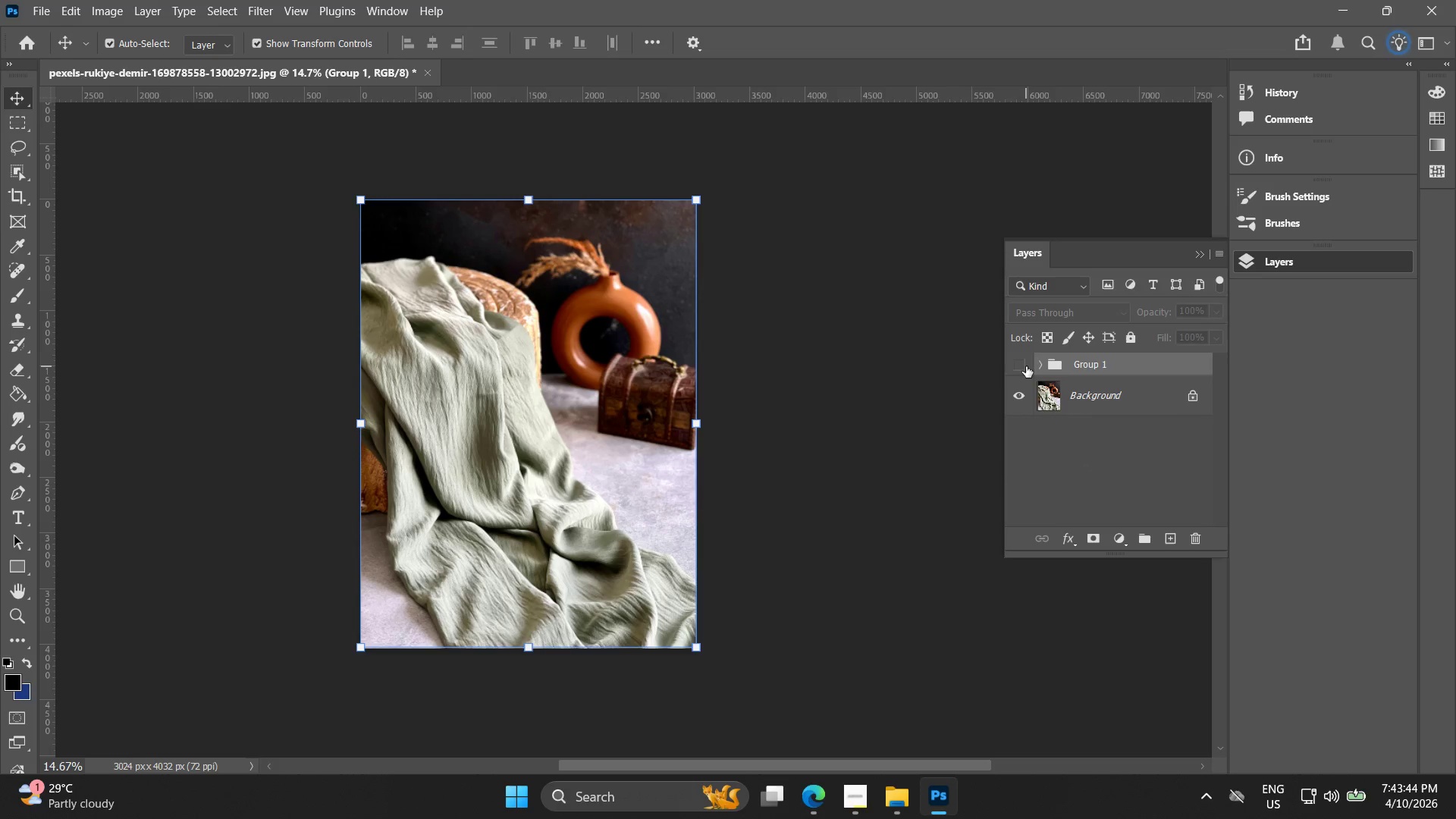 
left_click([1026, 366])
 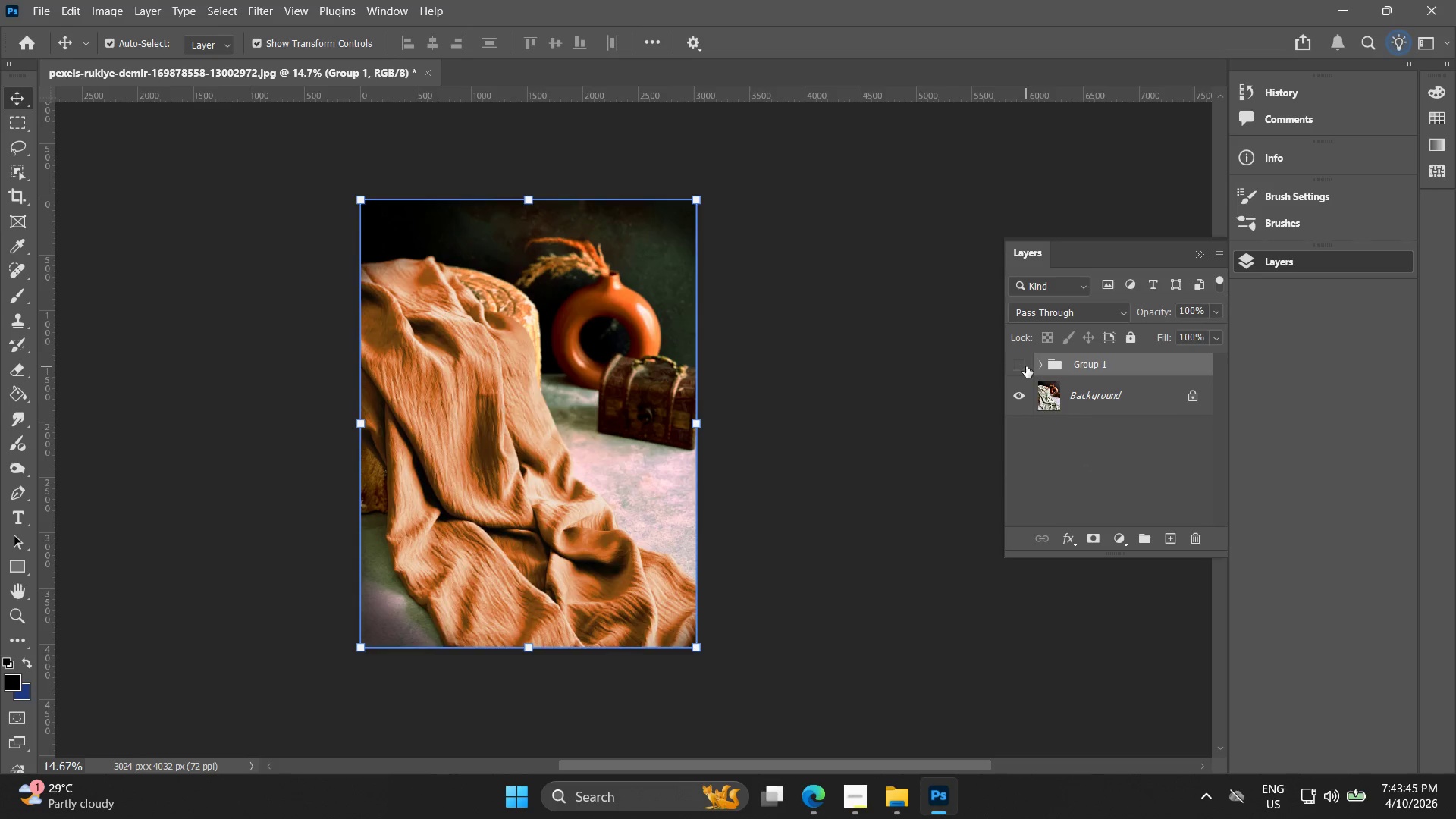 
double_click([1026, 366])
 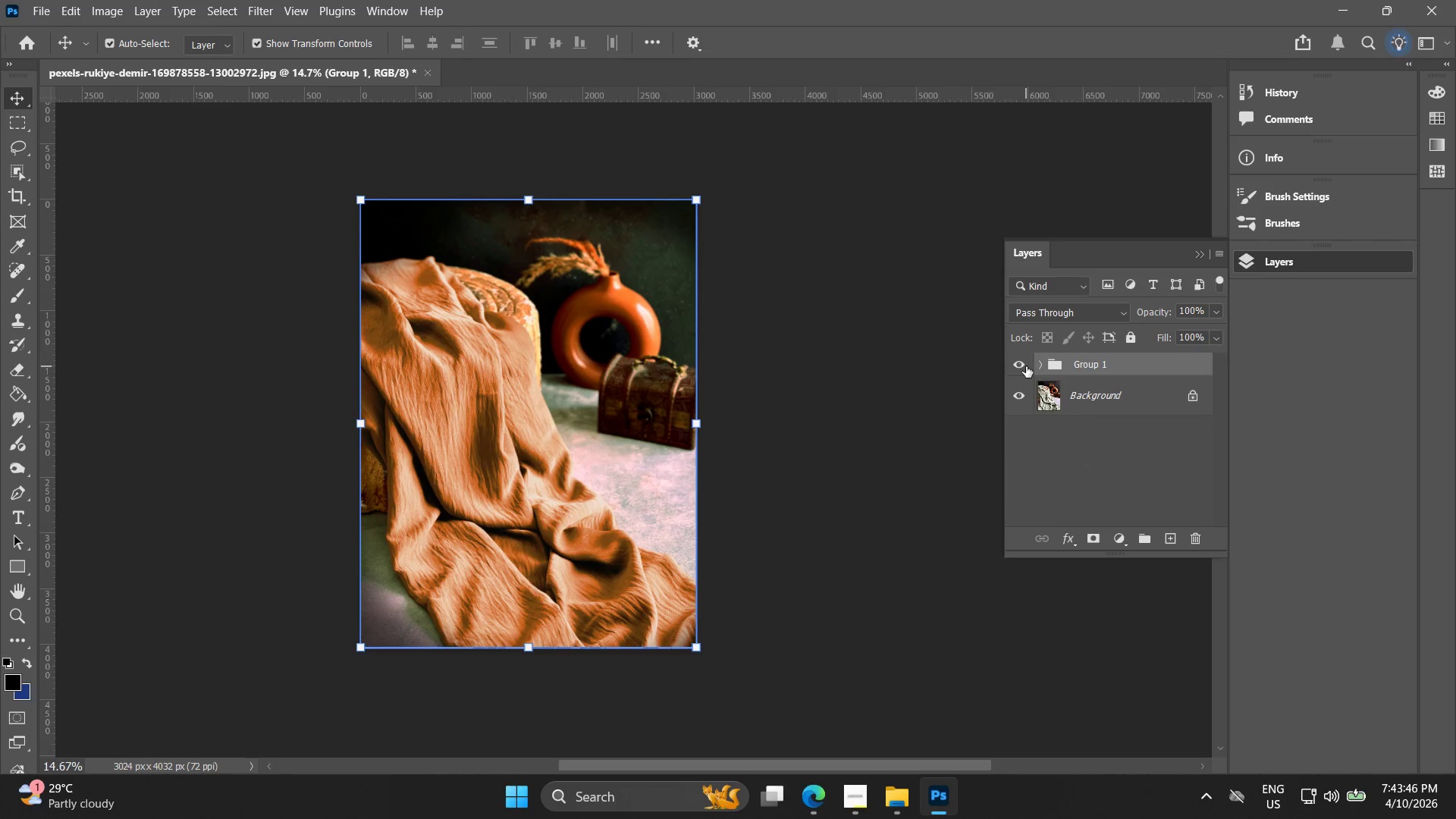 
double_click([1027, 363])
 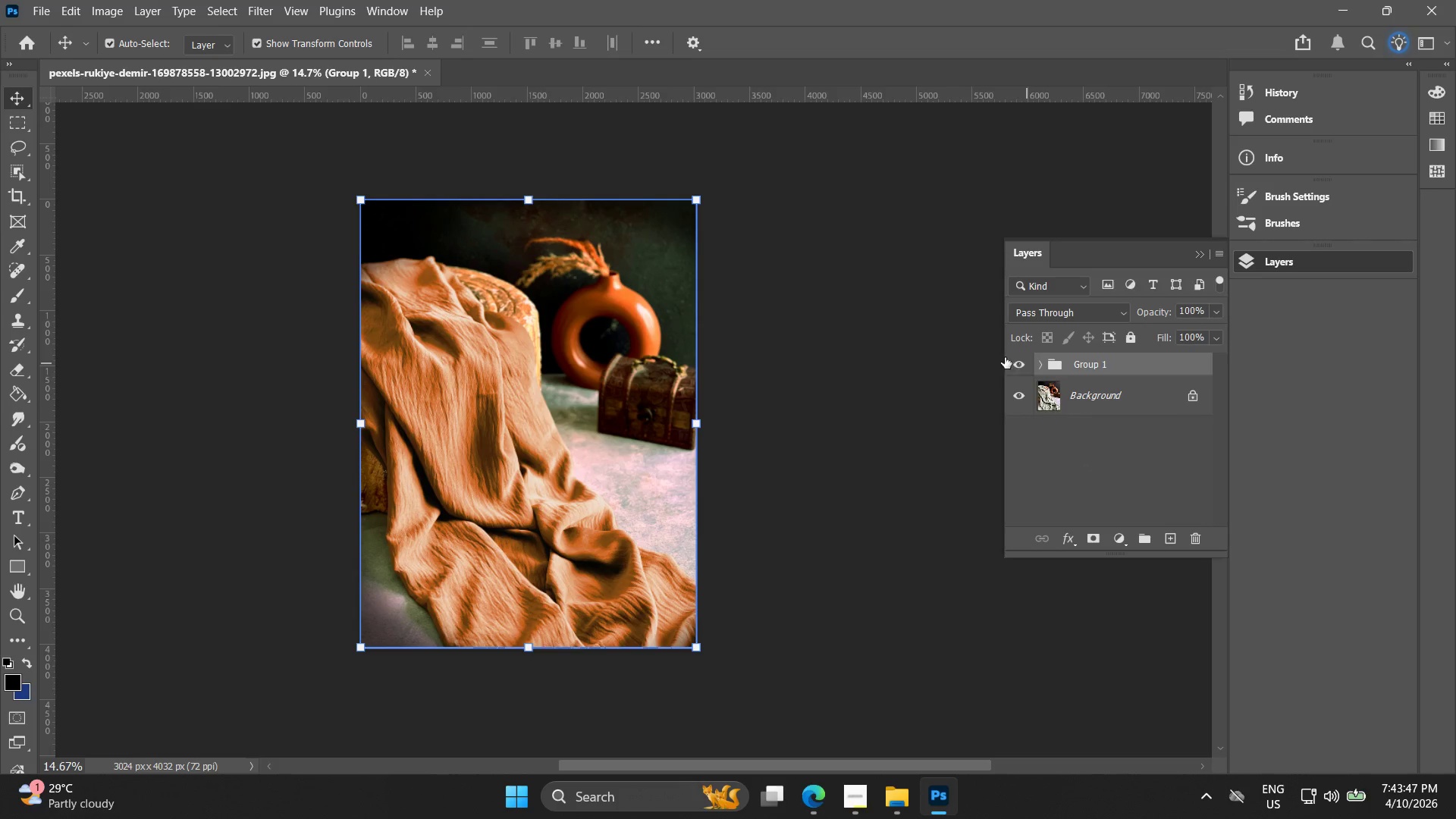 
hold_key(key=AltLeft, duration=0.64)
 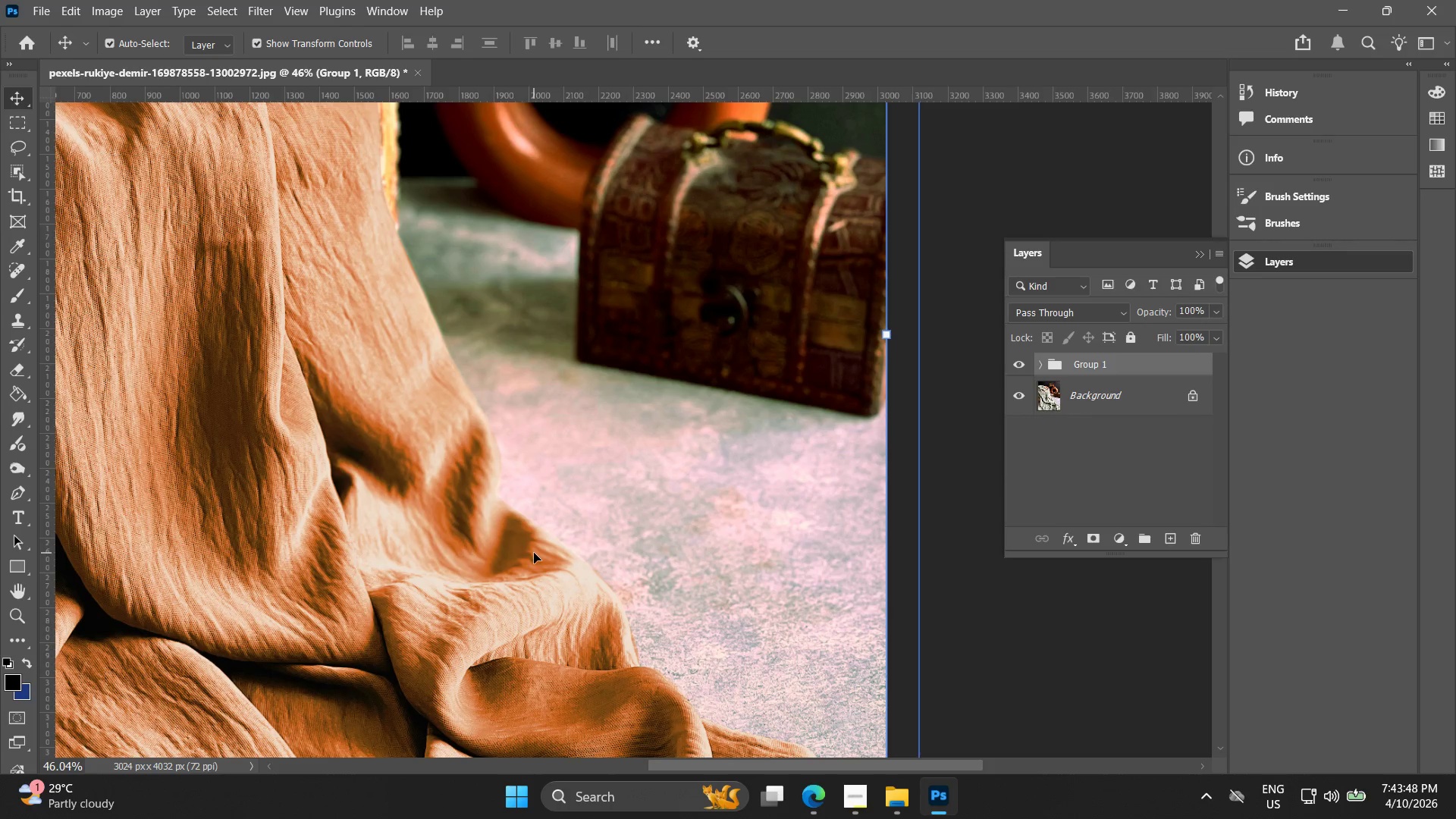 
key(Alt+AltLeft)
 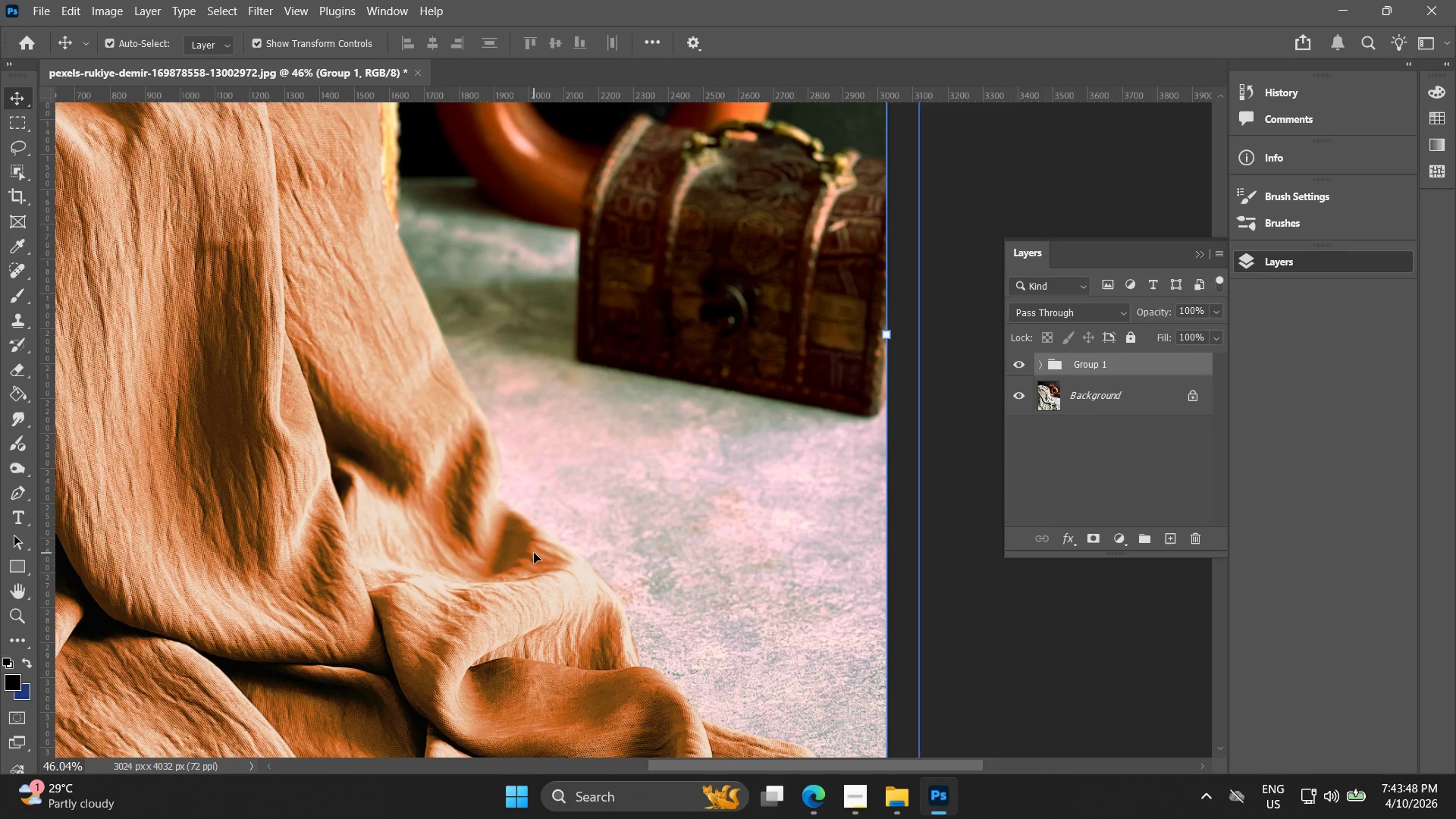 
hold_key(key=Space, duration=0.48)
 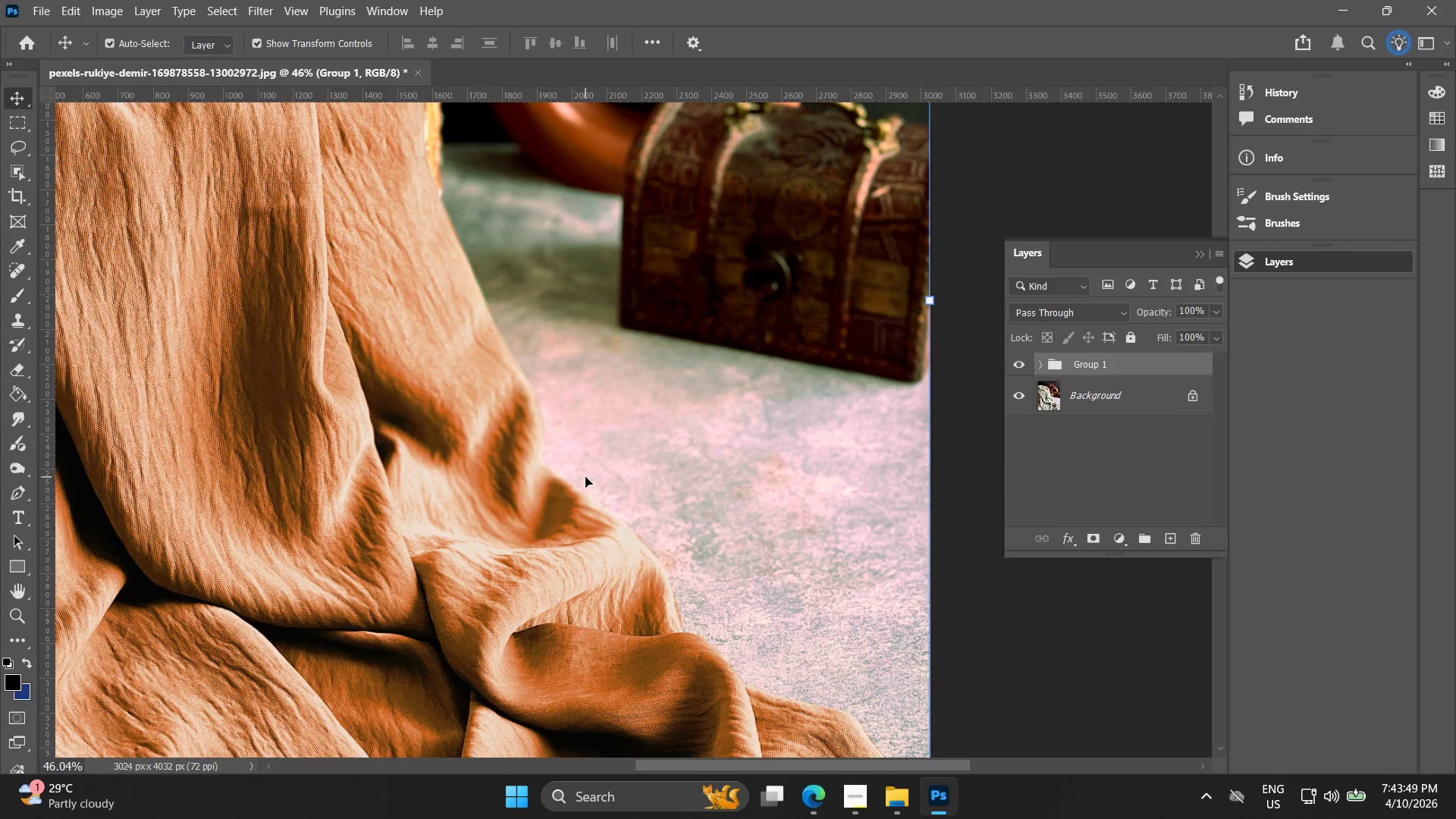 
left_click_drag(start_coordinate=[562, 538], to_coordinate=[605, 504])
 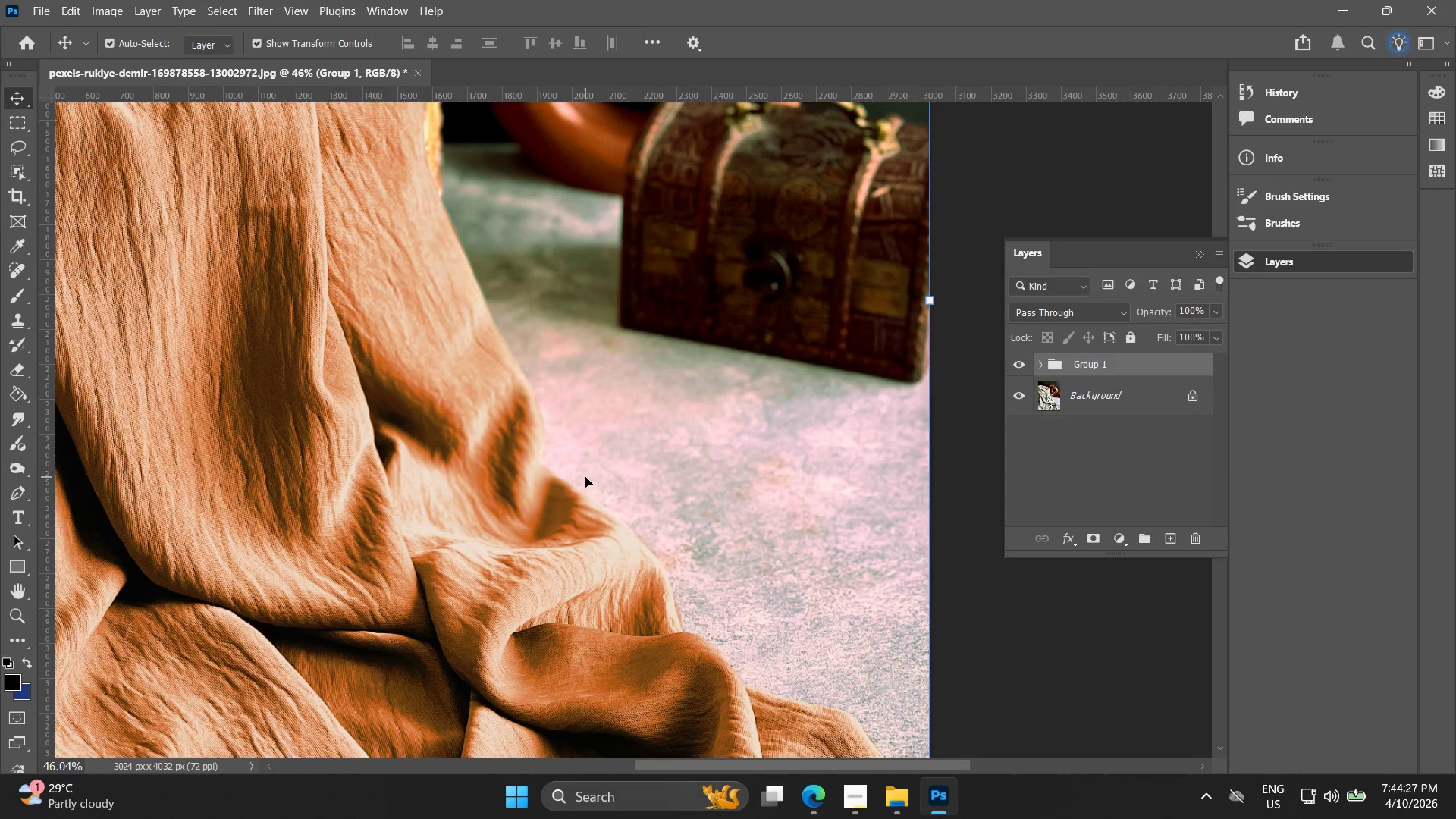 
scroll: coordinate [535, 551], scroll_direction: up, amount: 14.0
 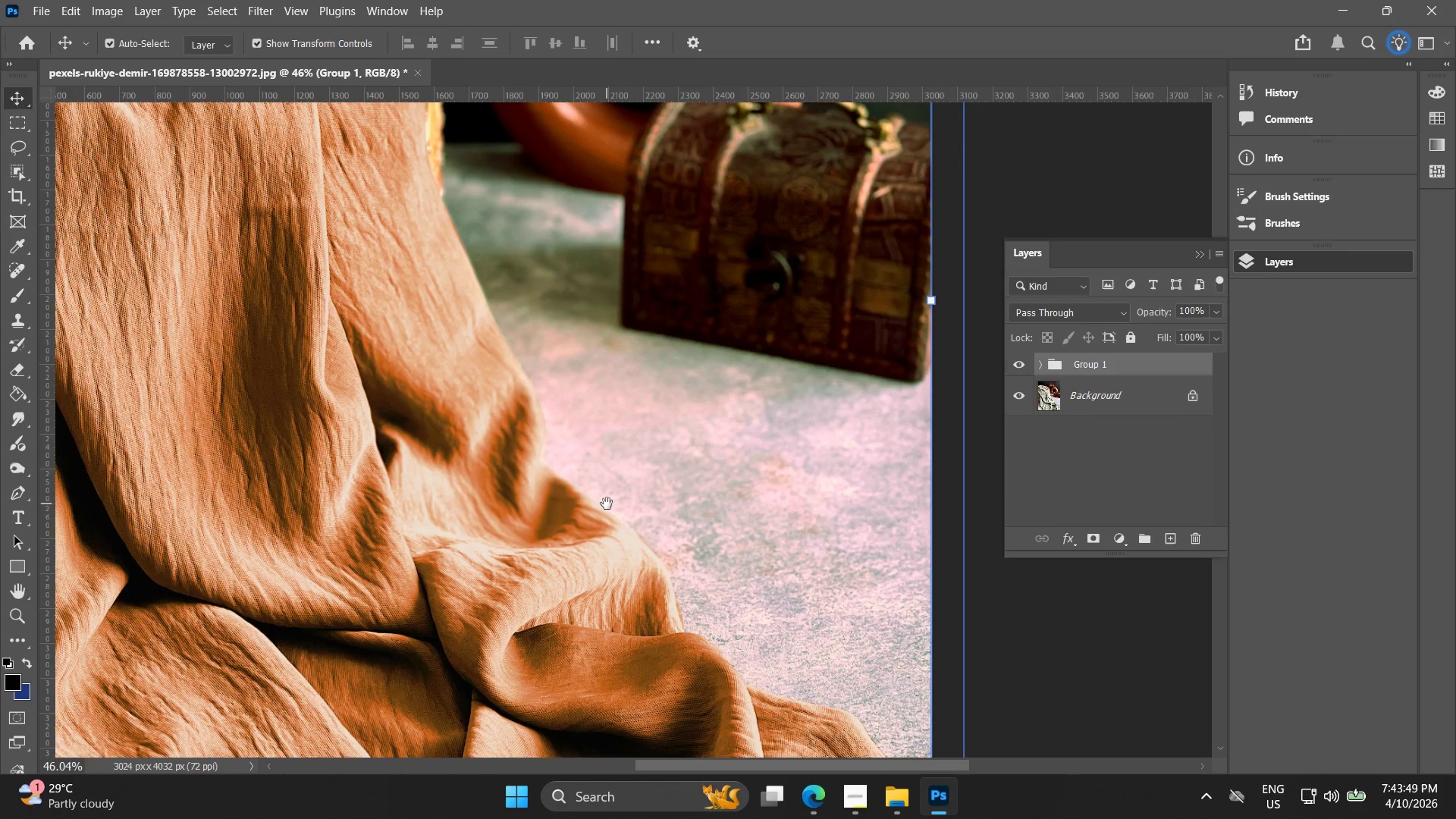 
wait(43.62)
 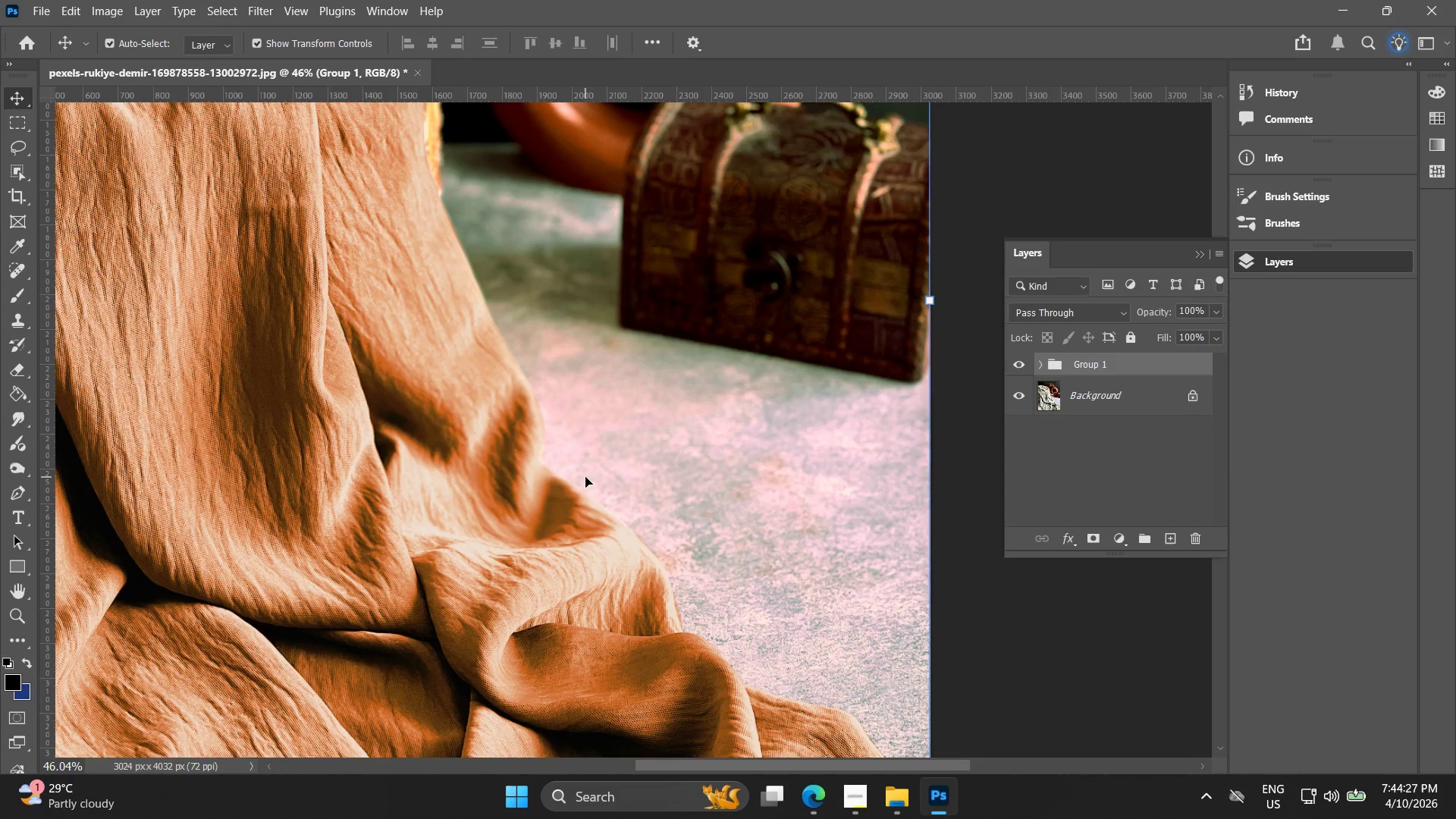 
hold_key(key=AltLeft, duration=0.39)
 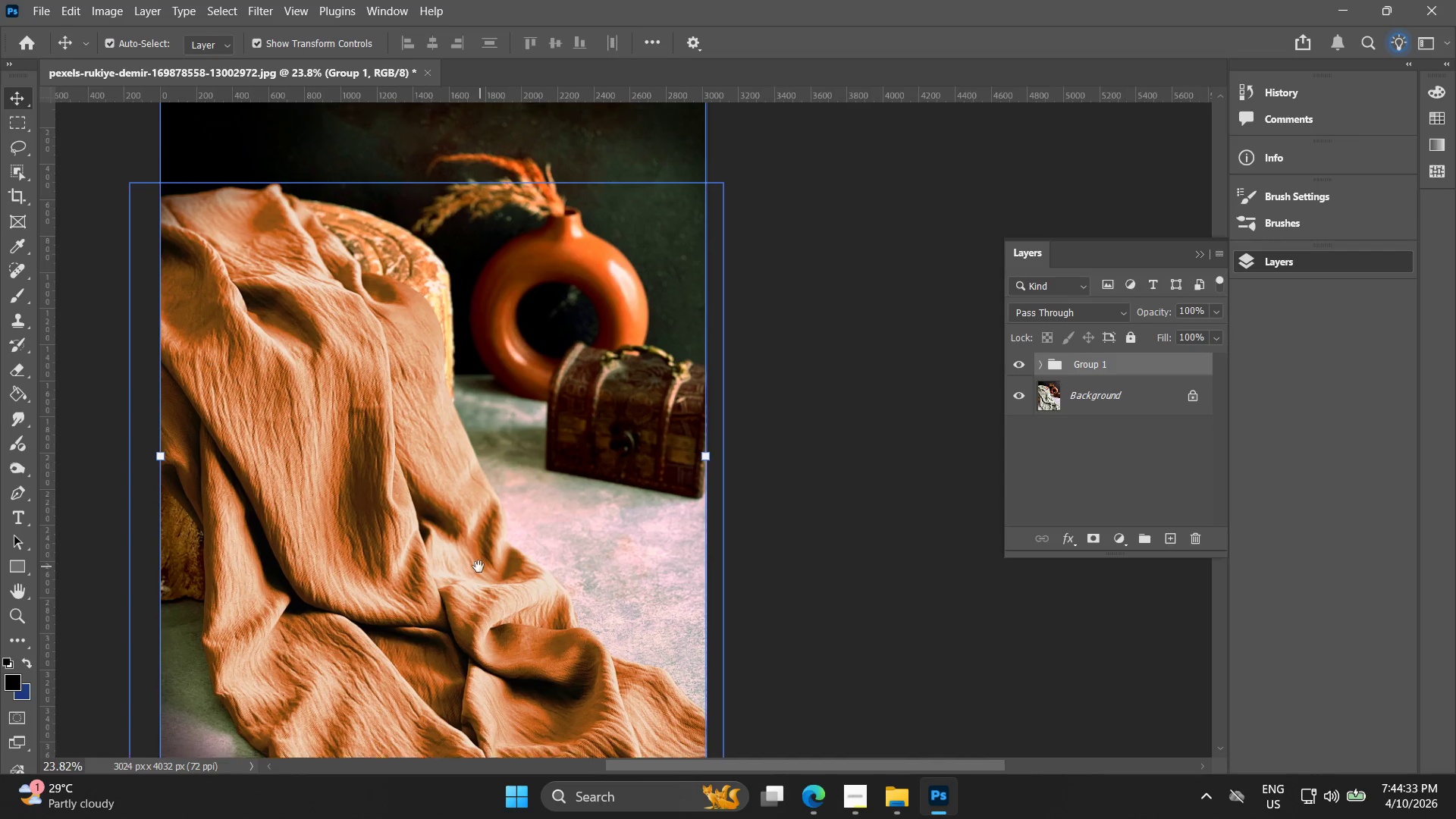 
hold_key(key=Space, duration=0.5)
 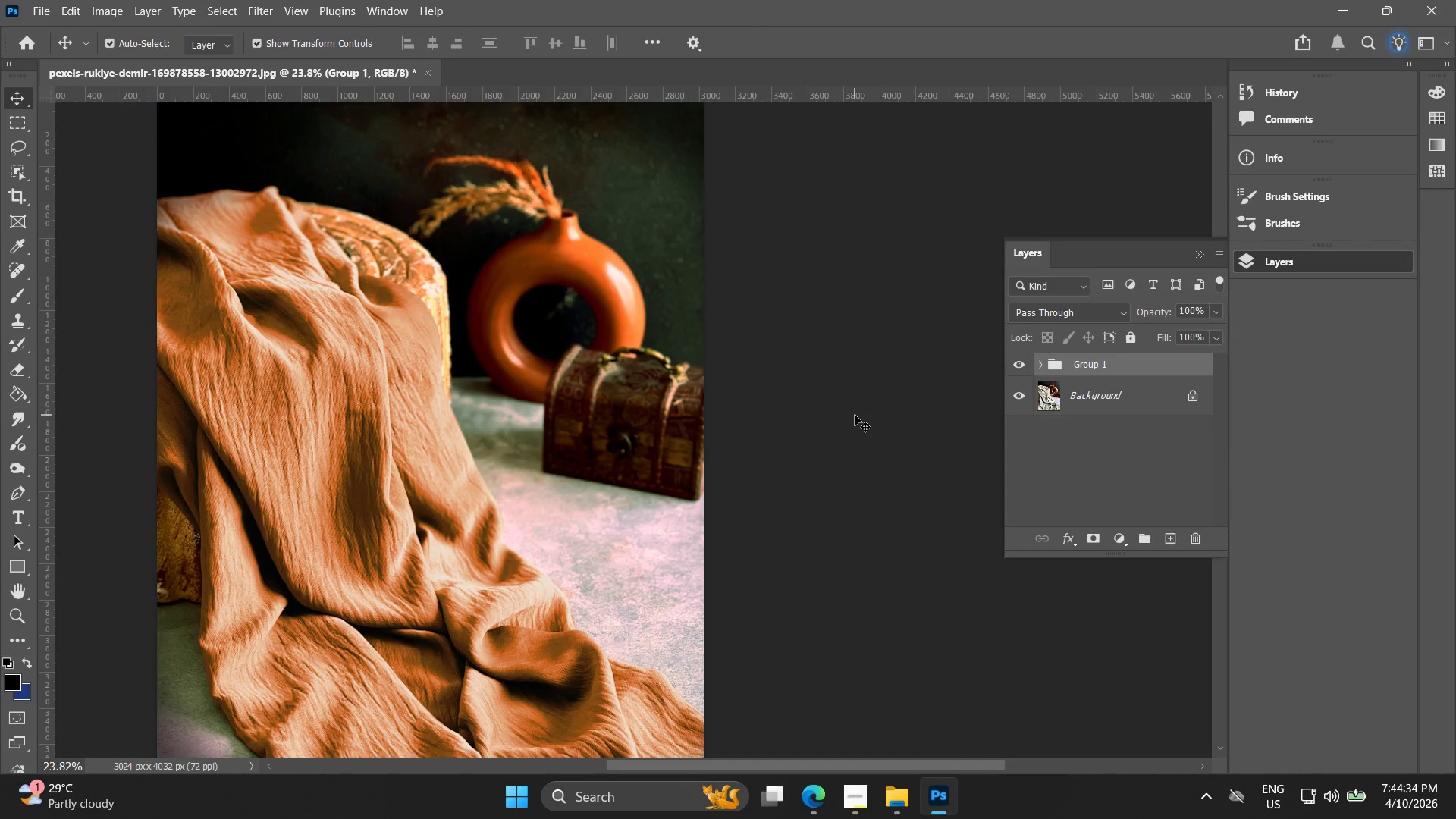 
left_click_drag(start_coordinate=[538, 521], to_coordinate=[479, 566])
 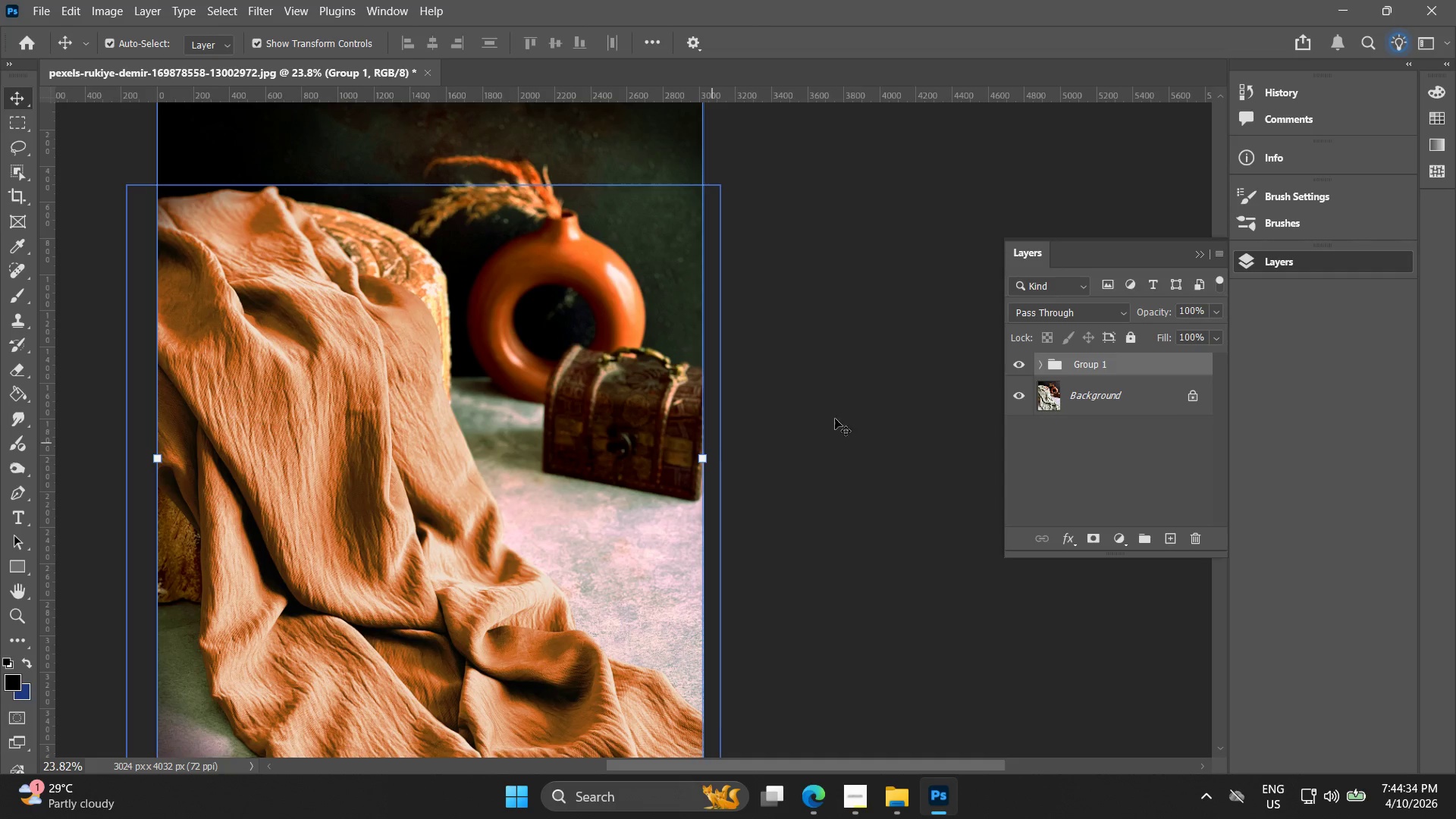 
scroll: coordinate [576, 529], scroll_direction: down, amount: 7.0
 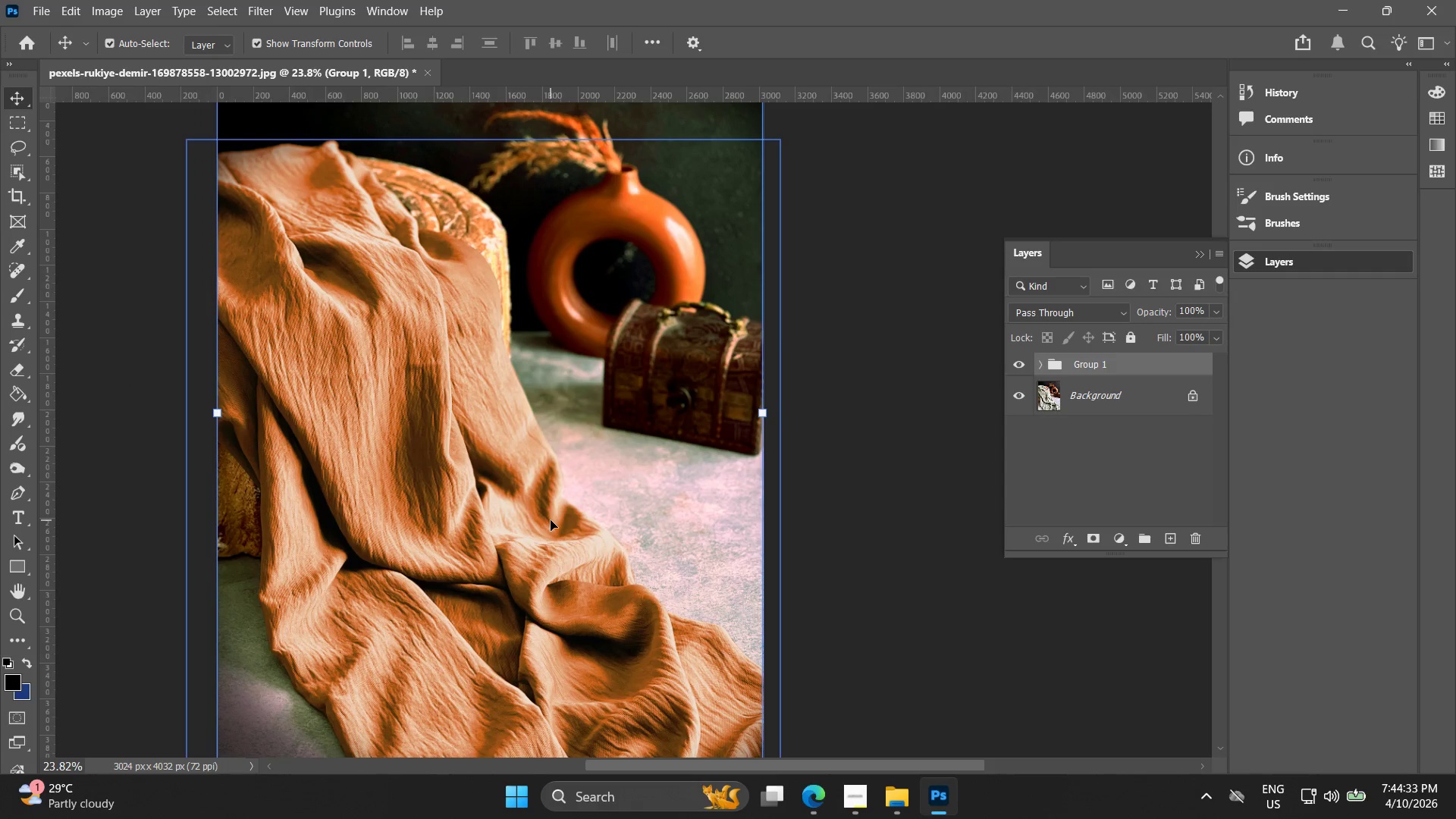 
left_click([855, 415])
 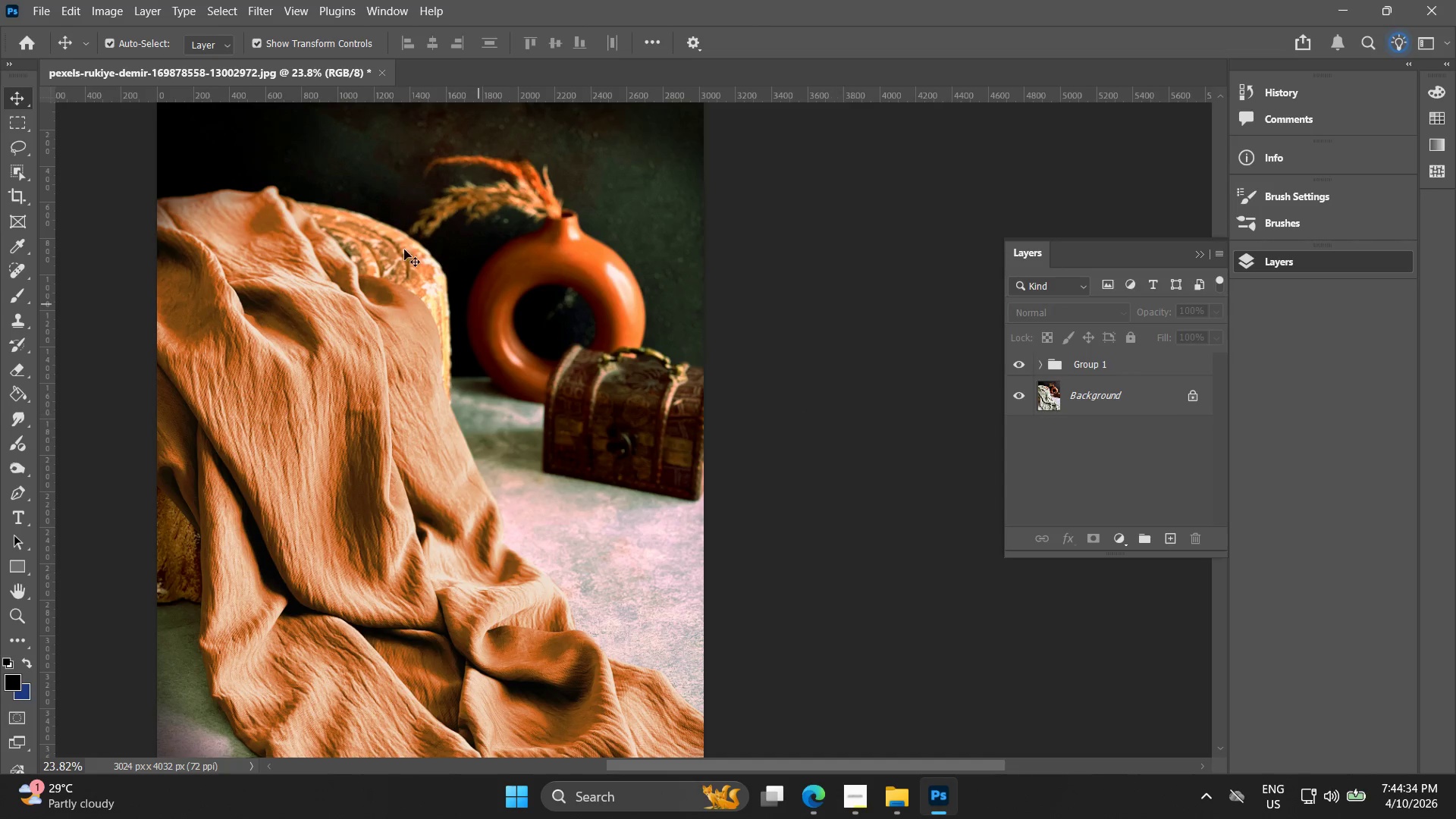 
hold_key(key=AltLeft, duration=1.0)
 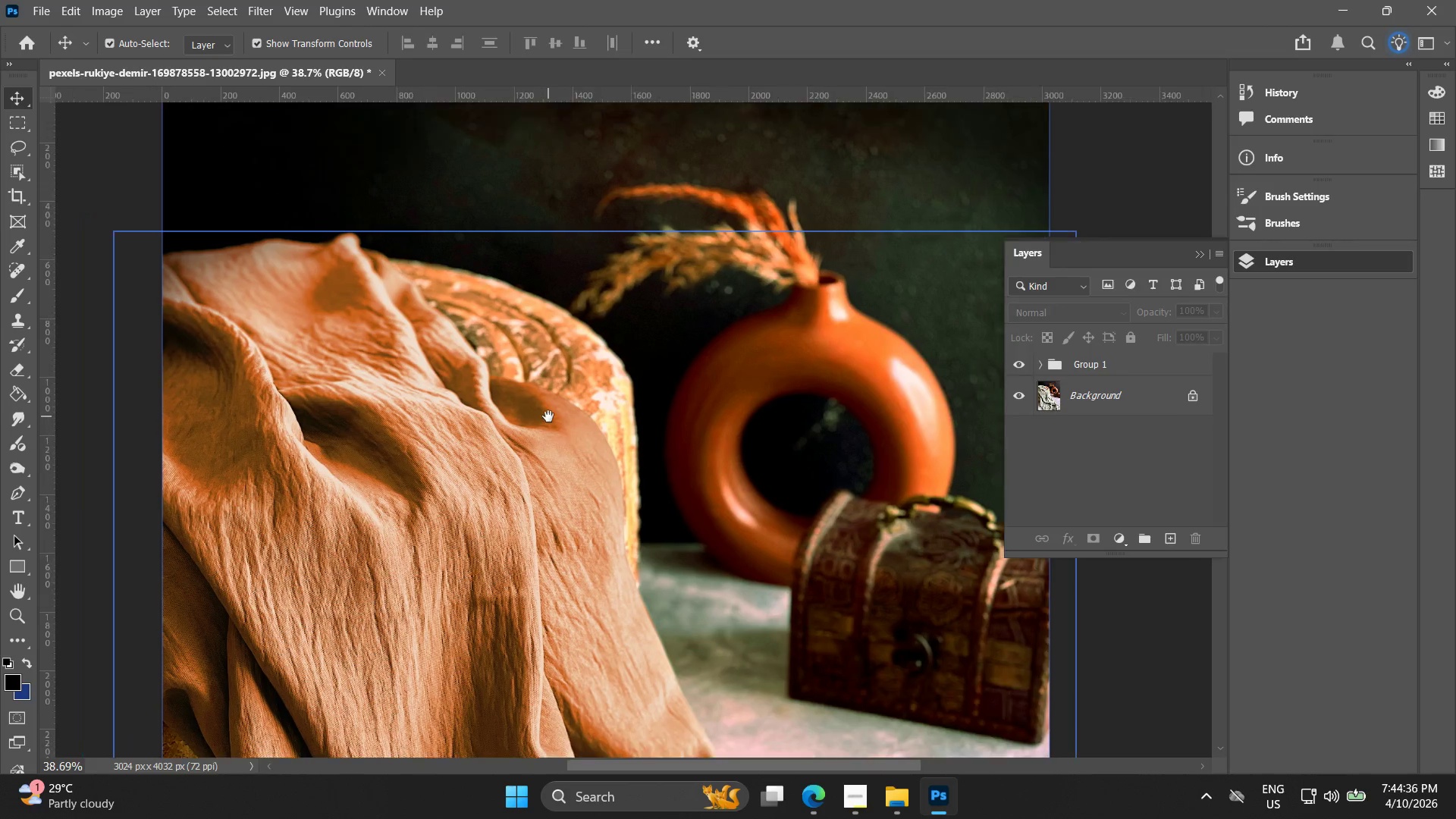 
hold_key(key=Space, duration=0.55)
 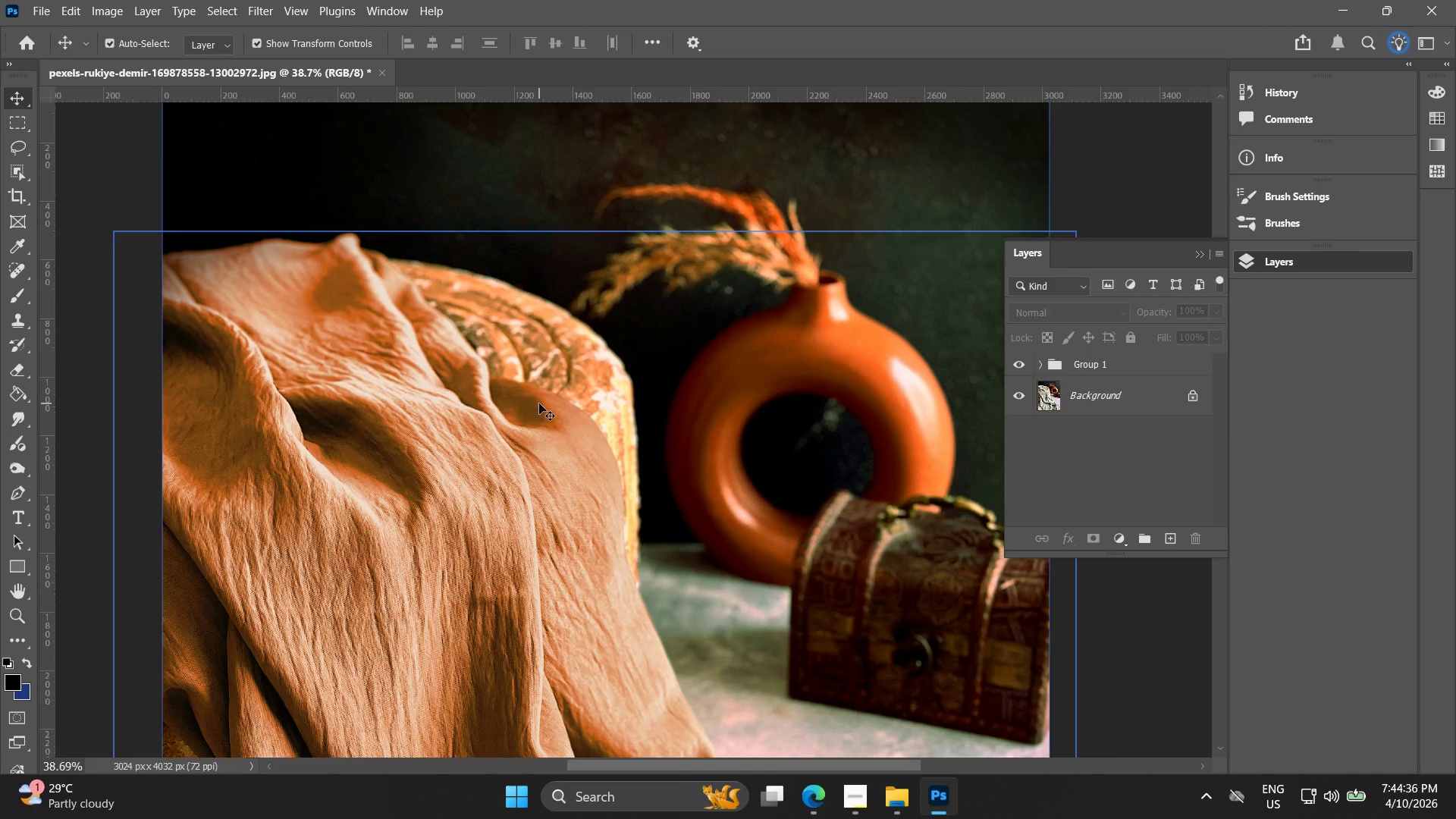 
left_click_drag(start_coordinate=[404, 342], to_coordinate=[548, 416])
 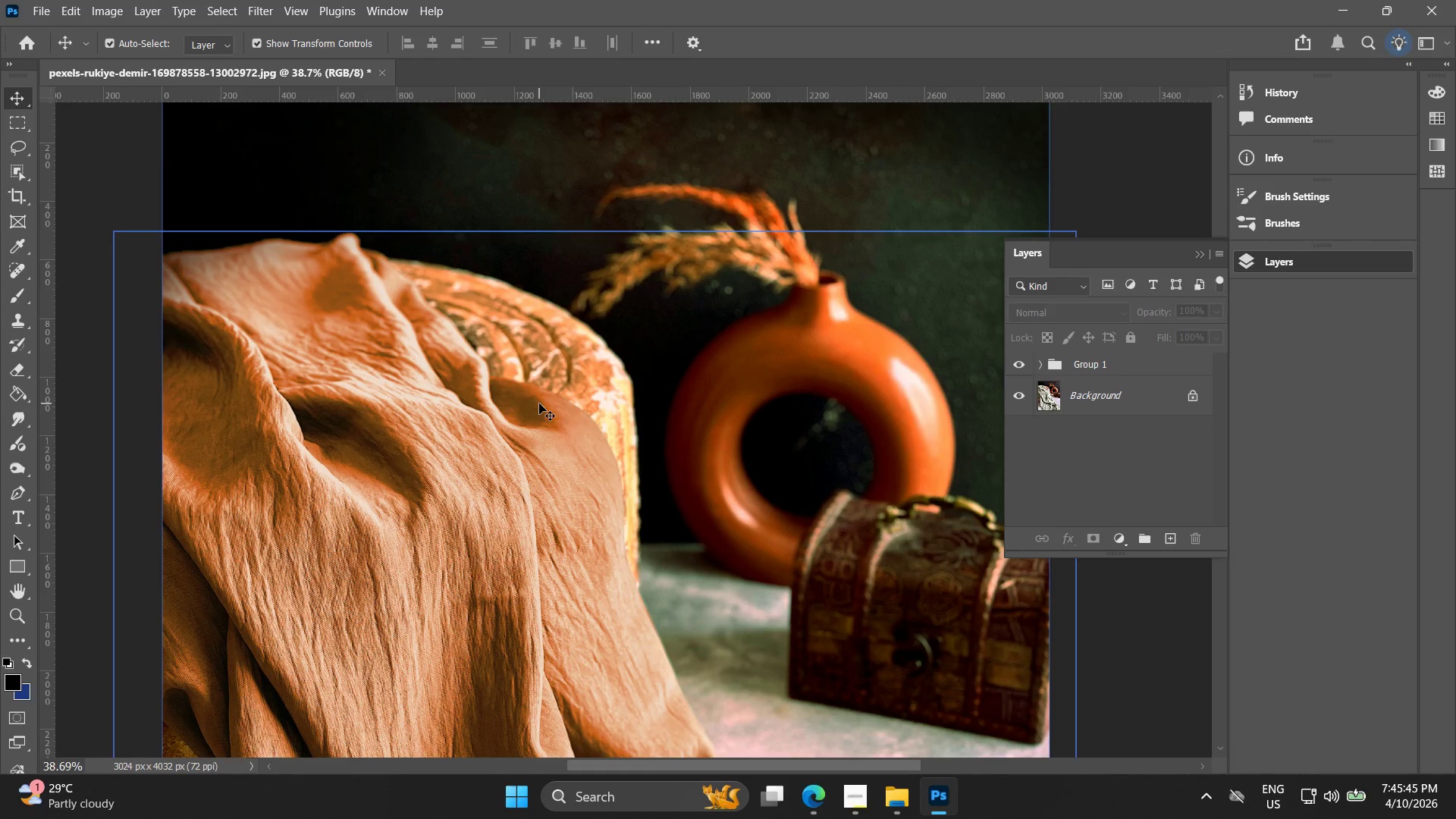 
scroll: coordinate [389, 334], scroll_direction: up, amount: 5.0
 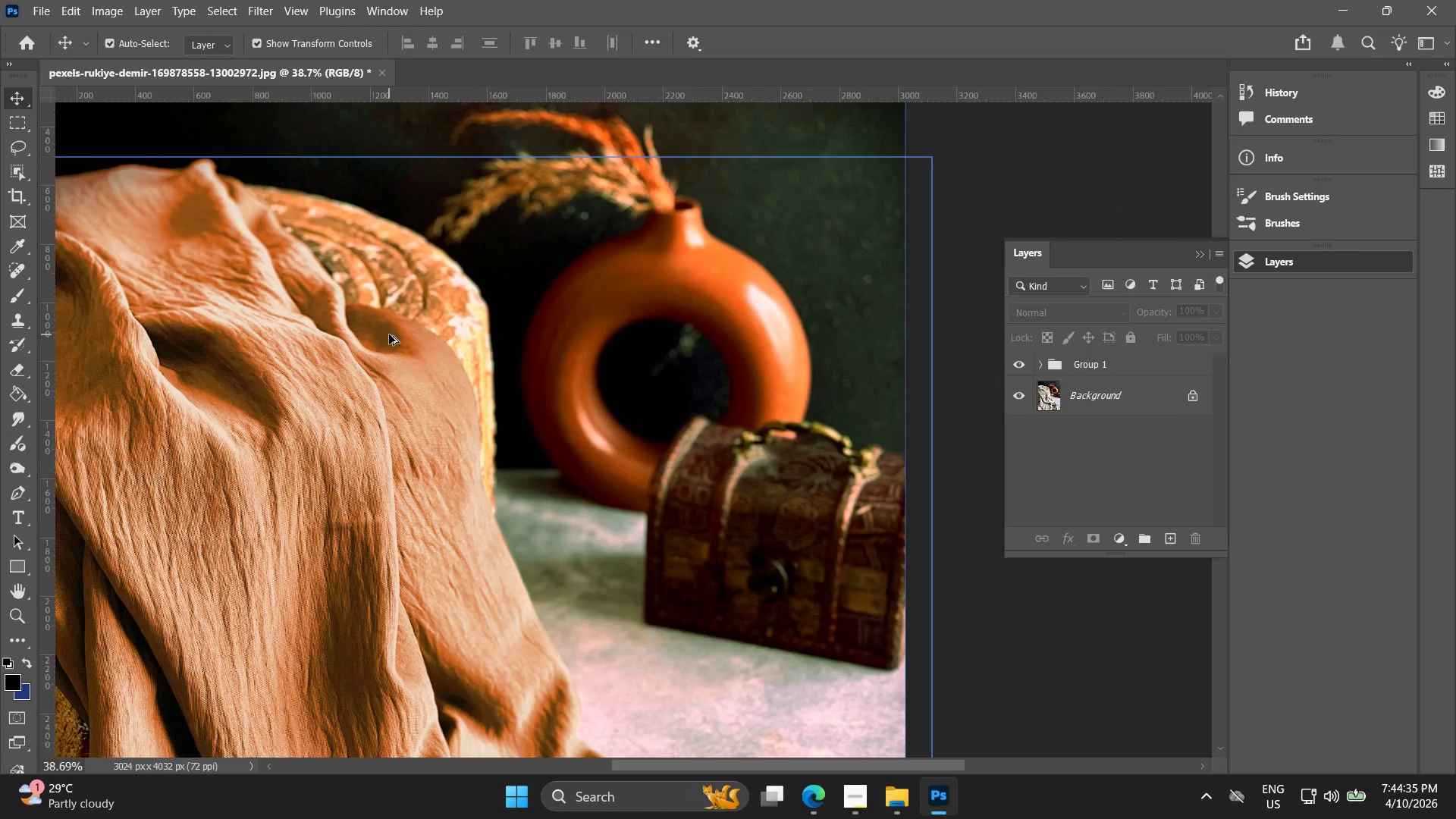 
wait(73.8)
 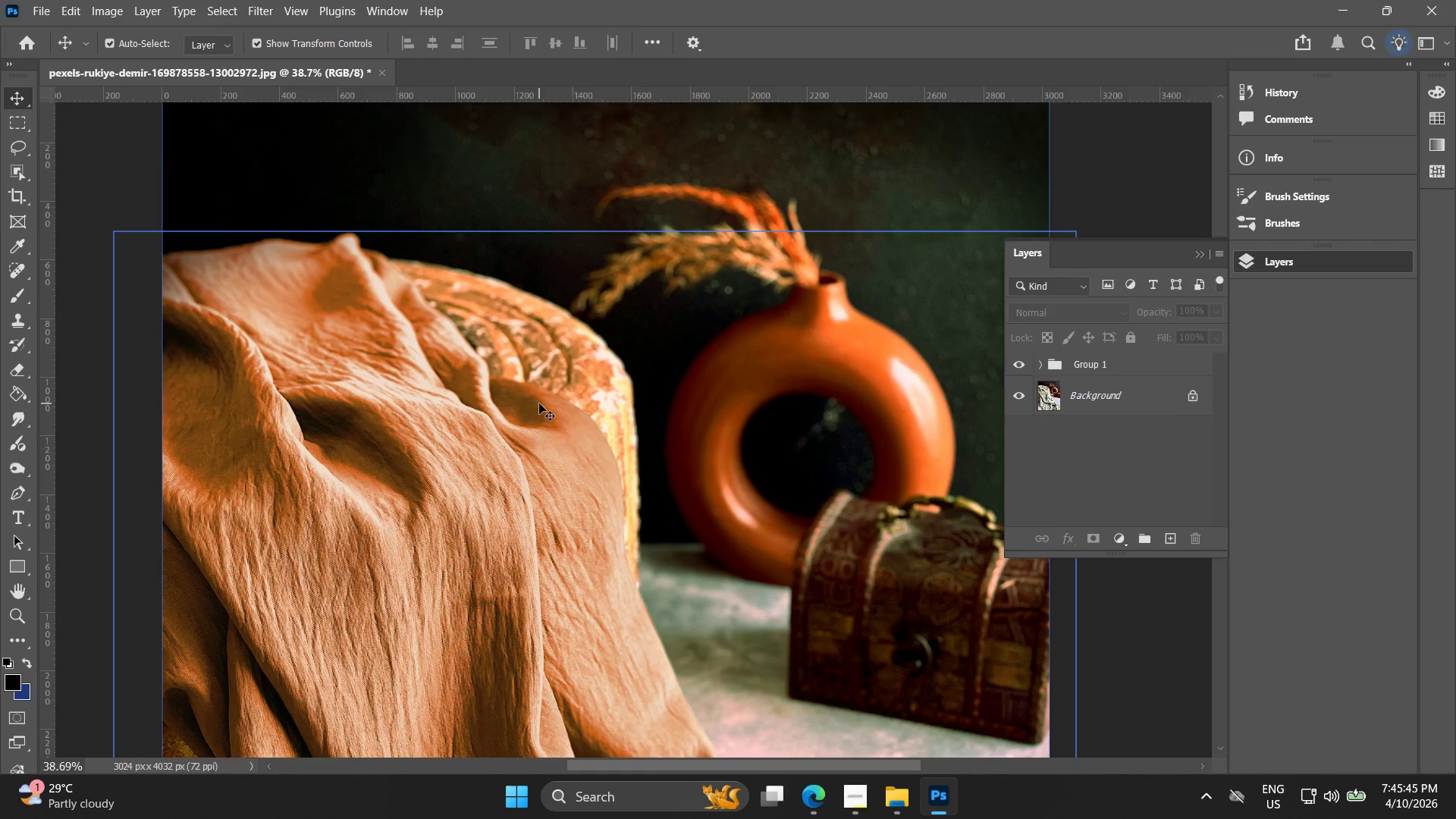 
left_click([1201, 259])
 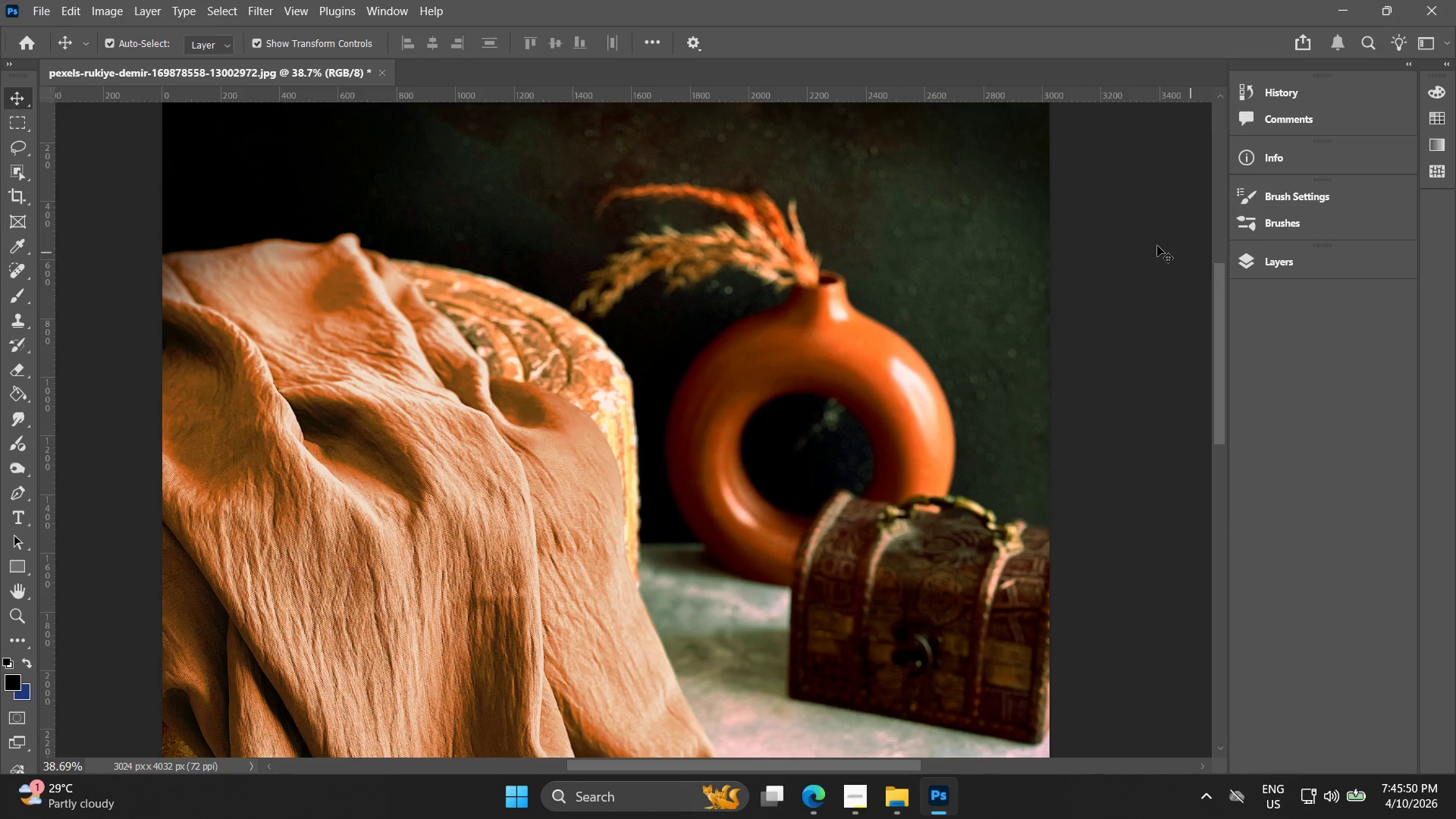 
hold_key(key=AltLeft, duration=0.55)
 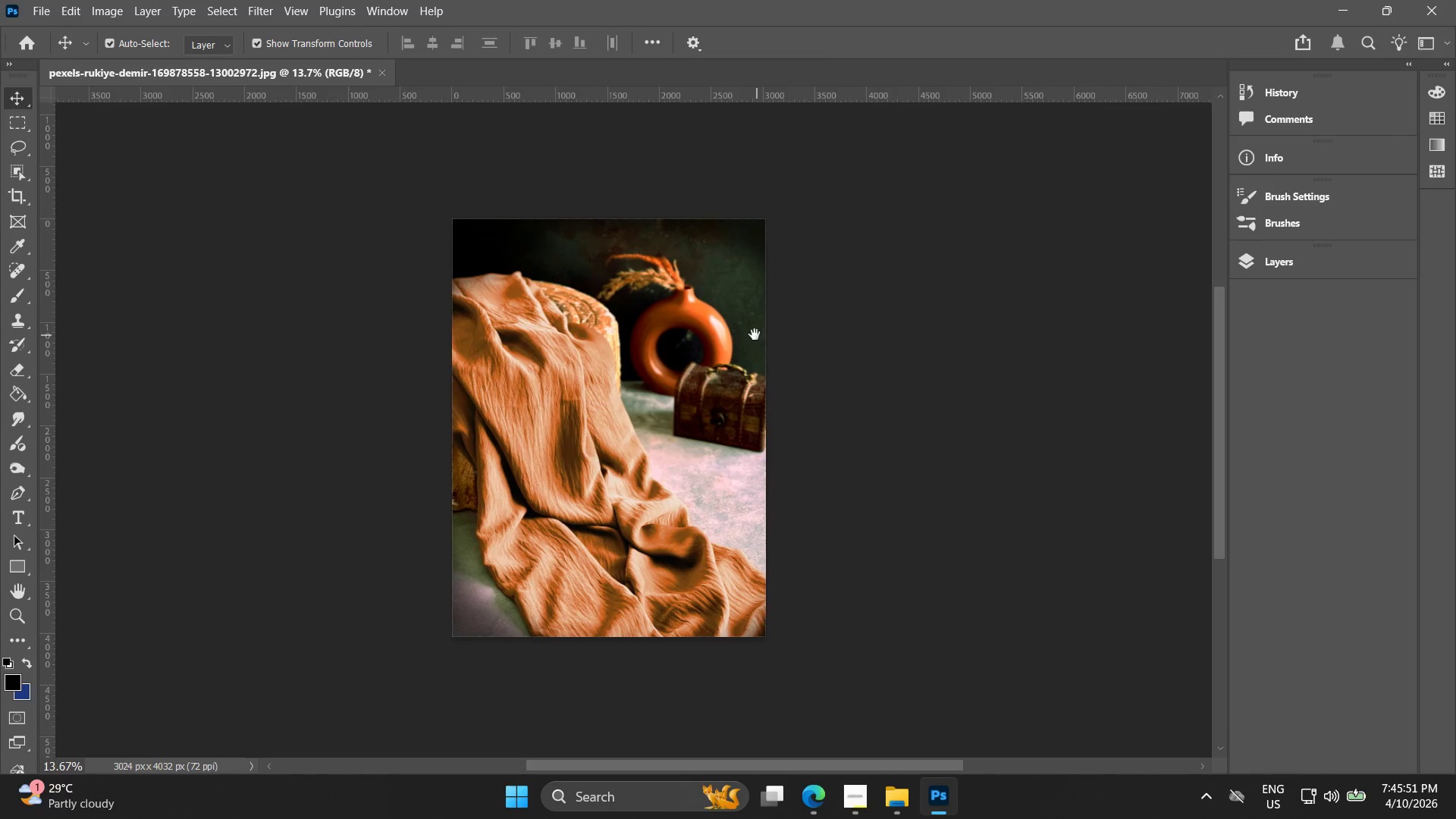 
hold_key(key=Space, duration=0.39)
 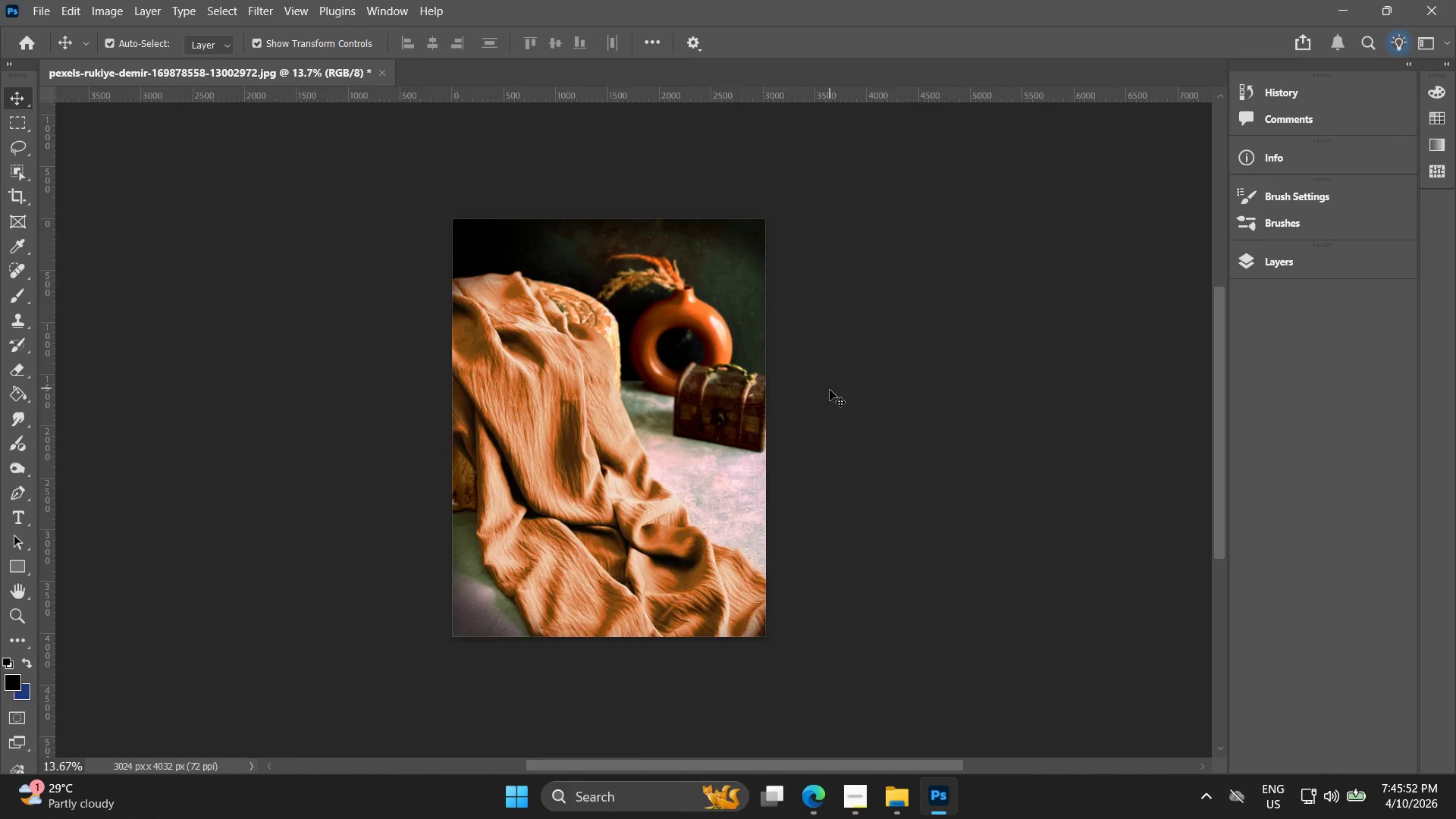 
left_click_drag(start_coordinate=[908, 389], to_coordinate=[757, 336])
 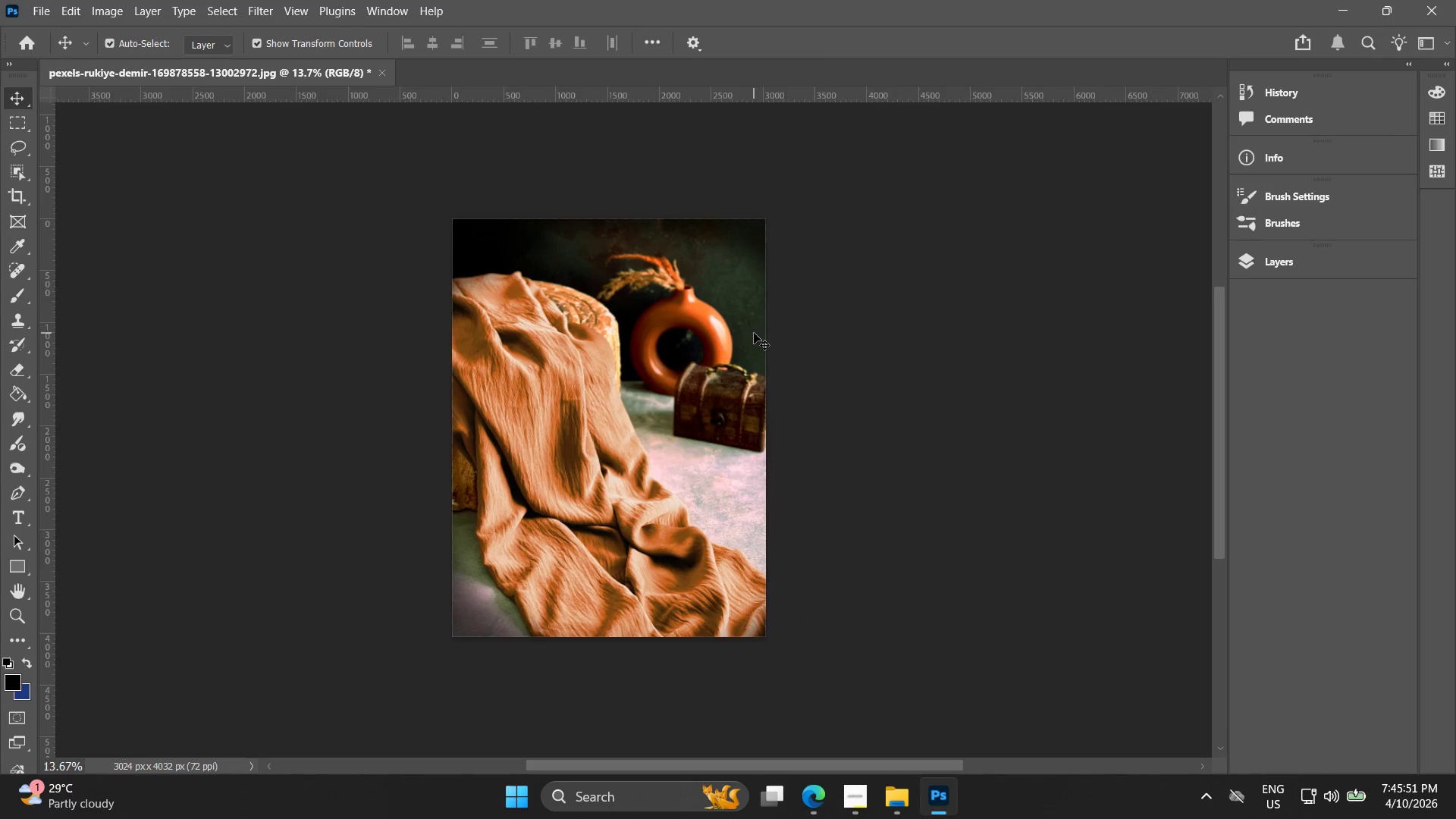 
scroll: coordinate [838, 377], scroll_direction: down, amount: 11.0
 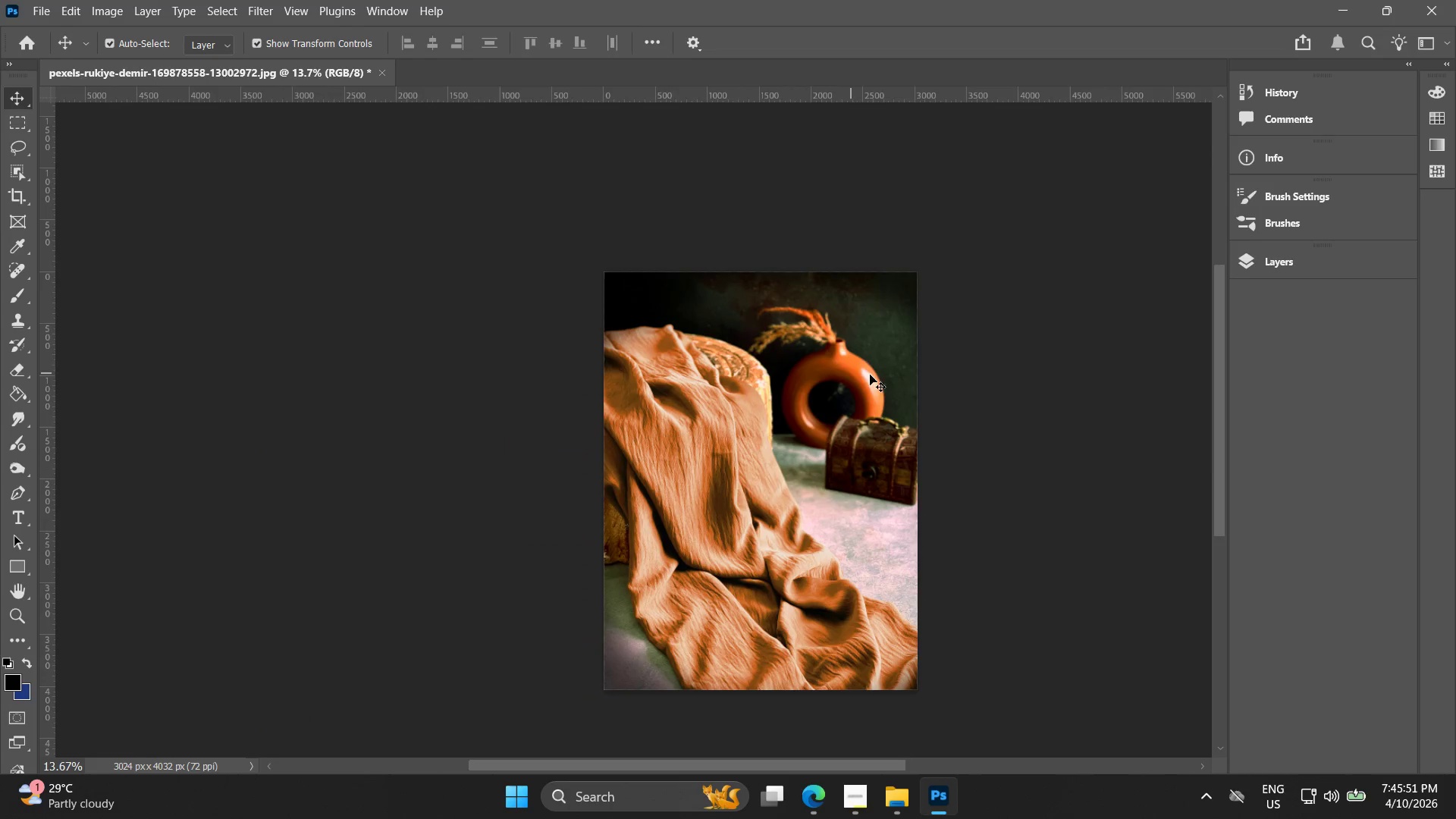 
key(V)
 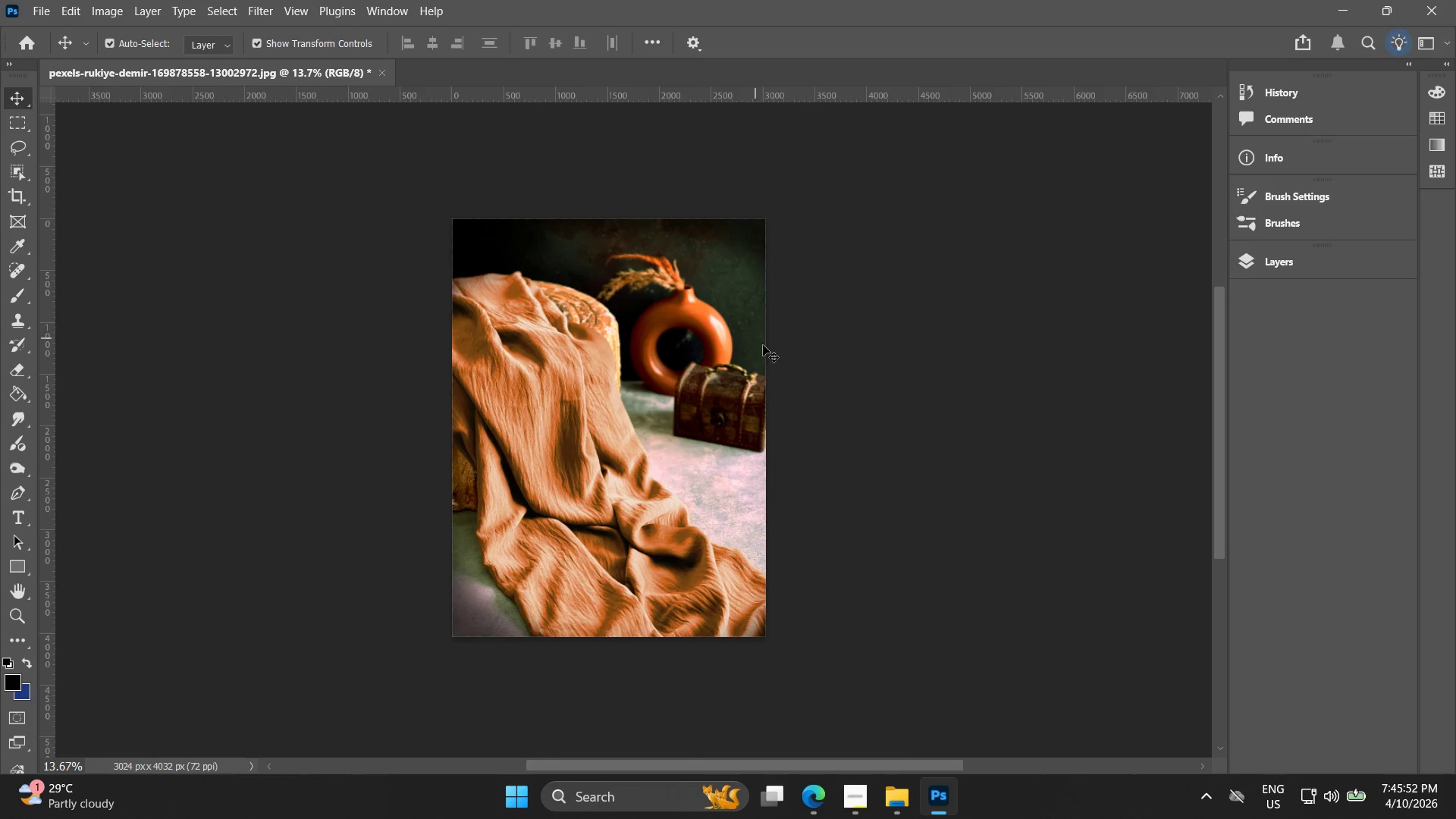 
key(Alt+AltLeft)
 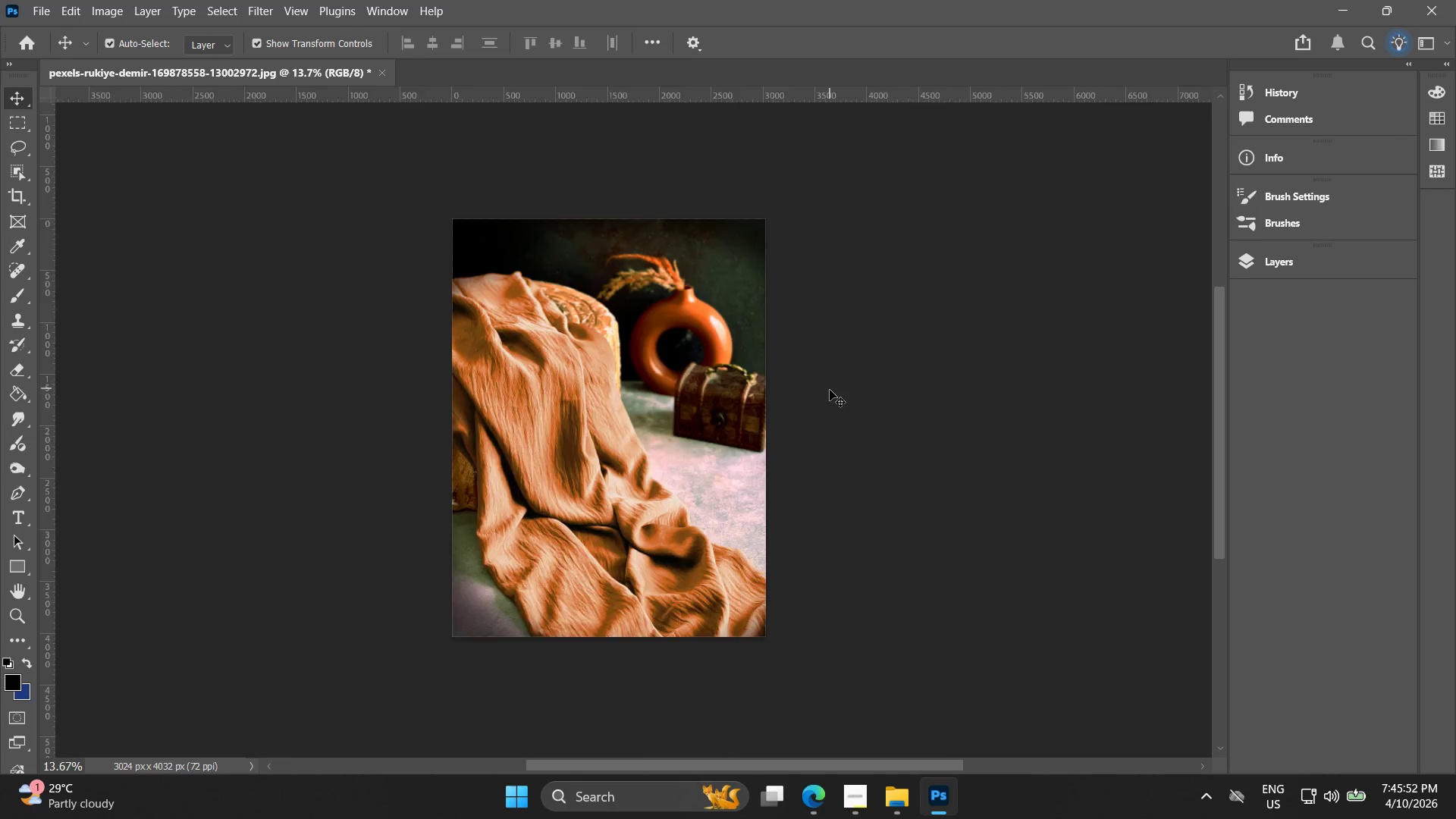 
hold_key(key=Space, duration=0.34)
 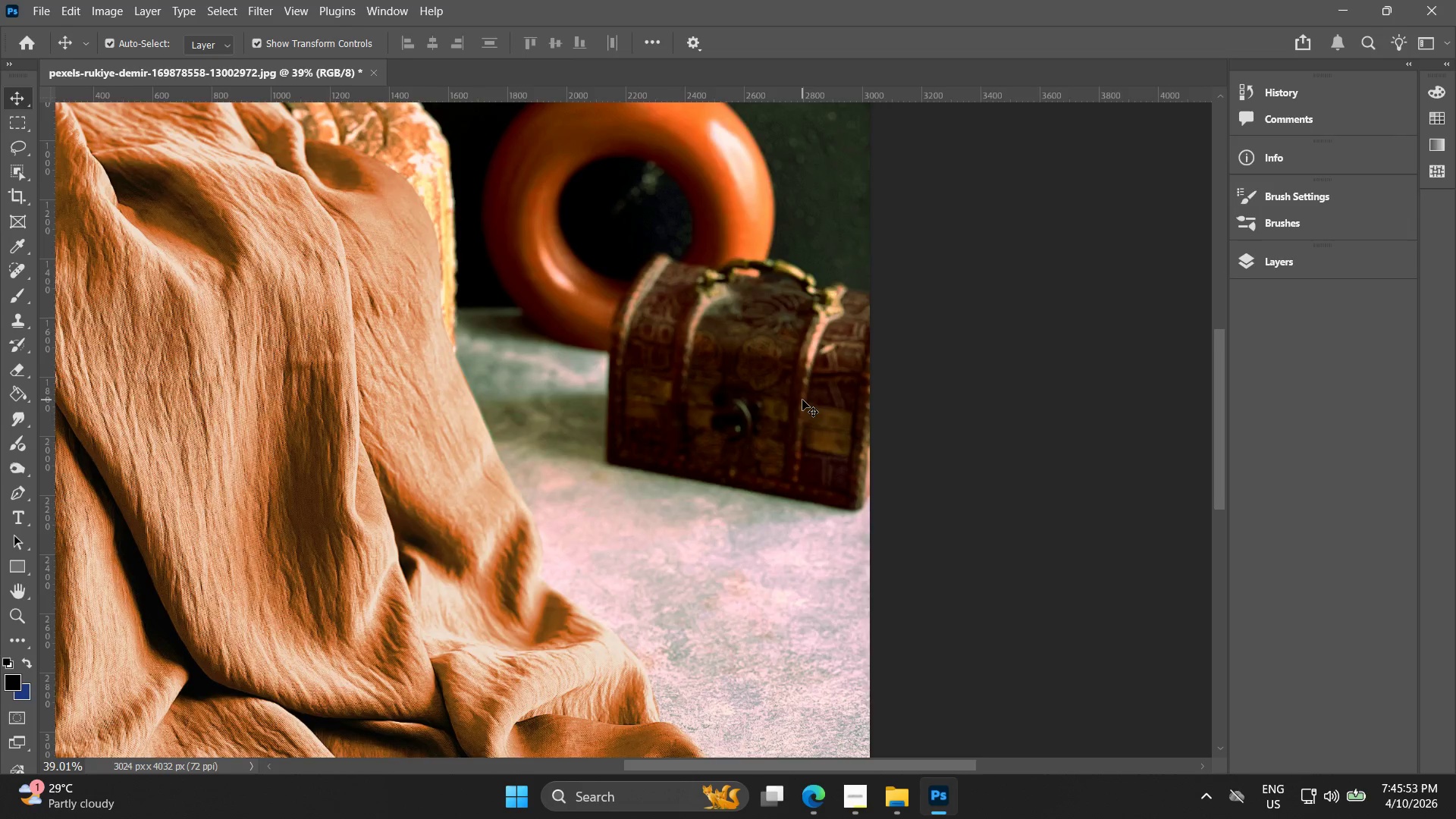 
left_click_drag(start_coordinate=[802, 405], to_coordinate=[799, 400])
 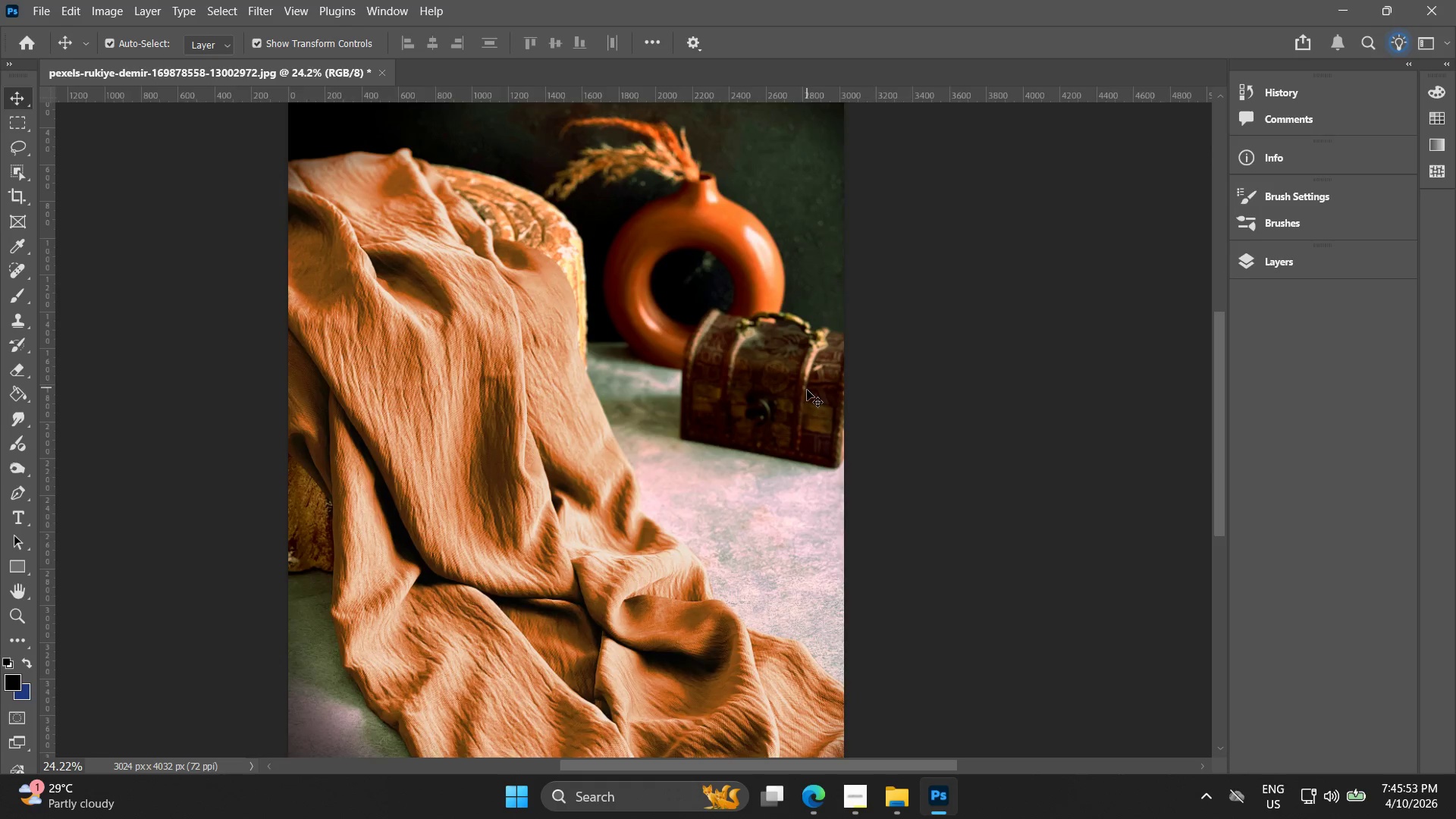 
scroll: coordinate [830, 391], scroll_direction: up, amount: 6.0
 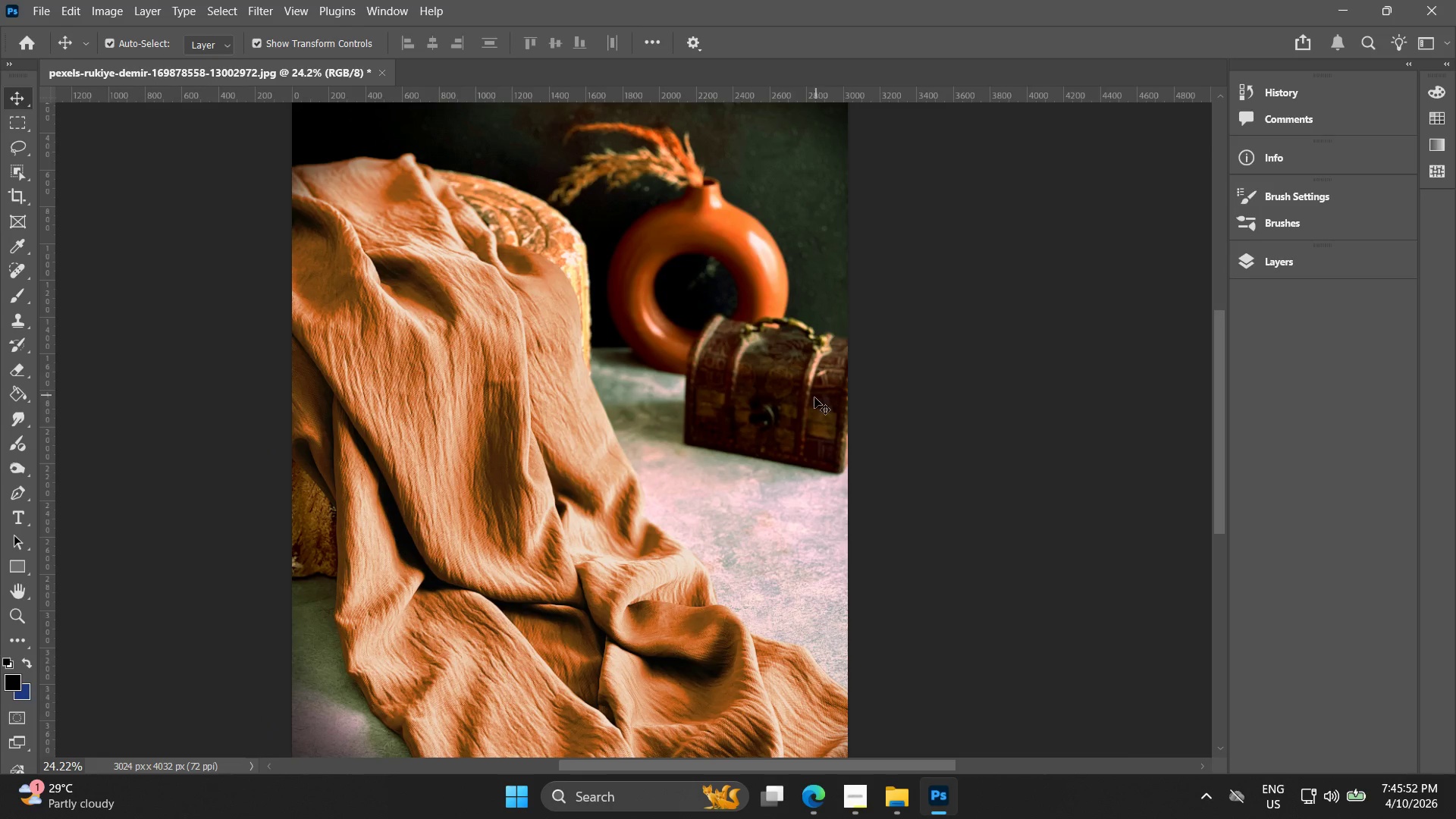 
key(Alt+AltLeft)
 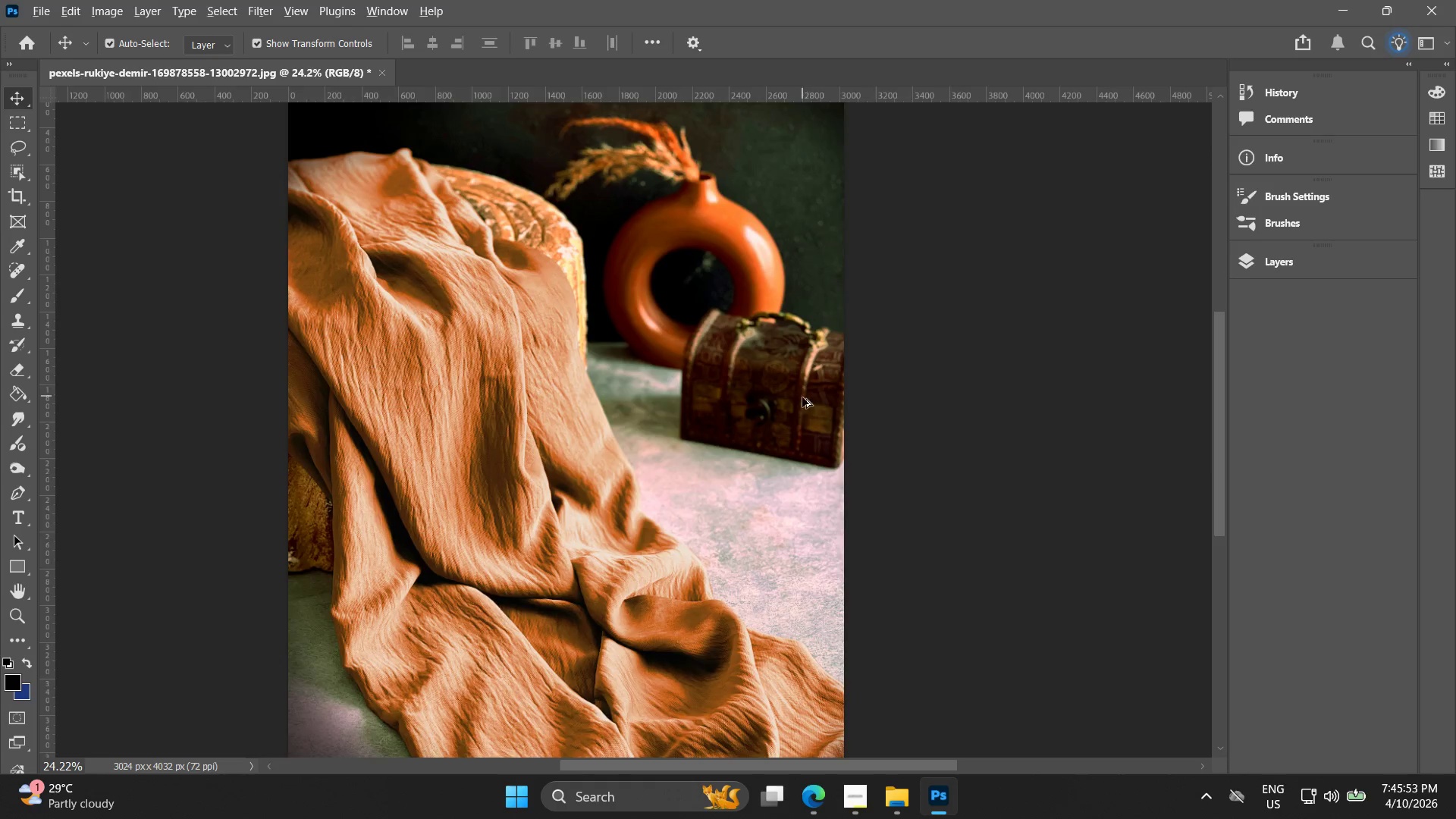 
key(Alt+AltLeft)
 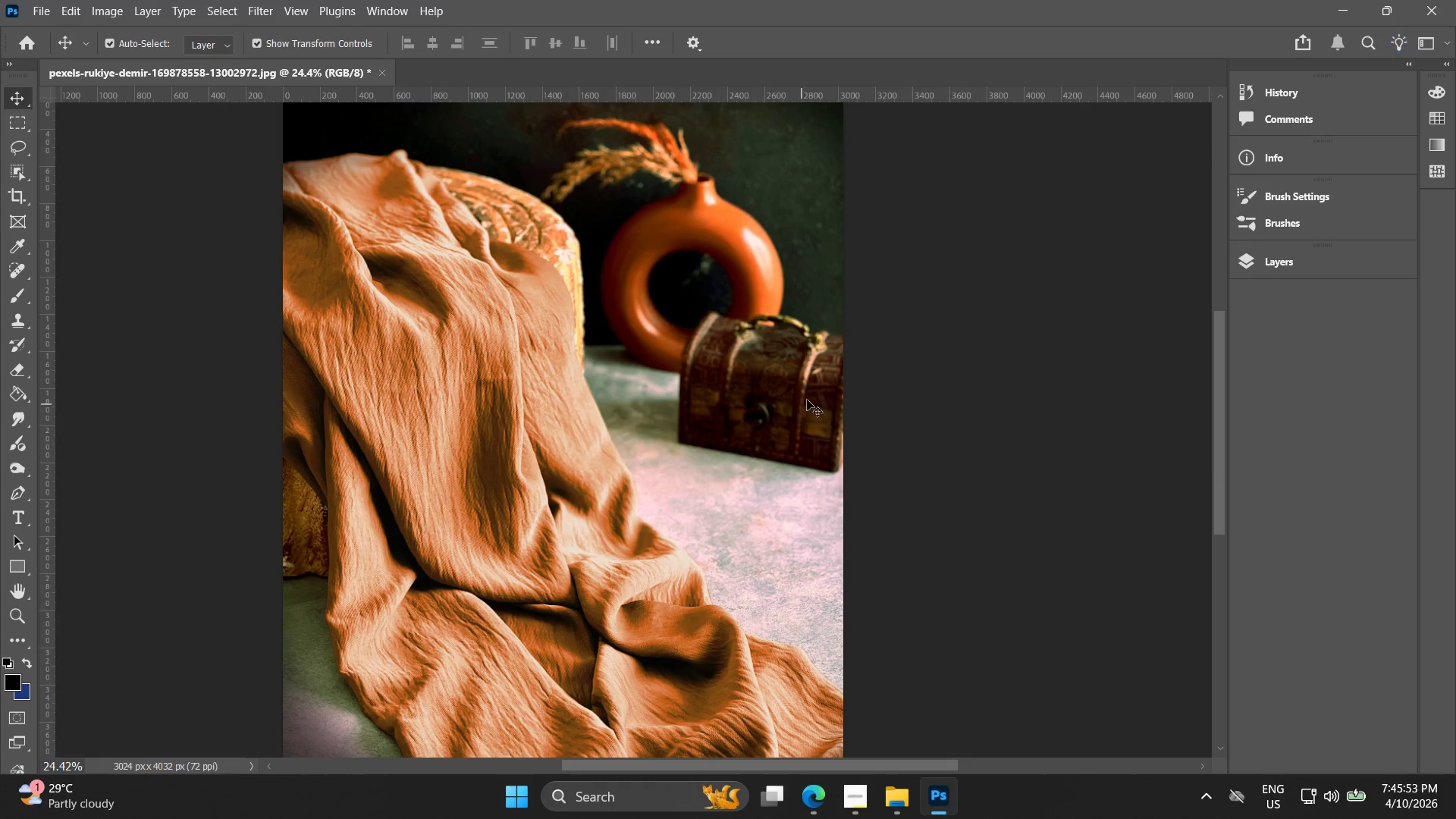 
hold_key(key=Space, duration=0.39)
 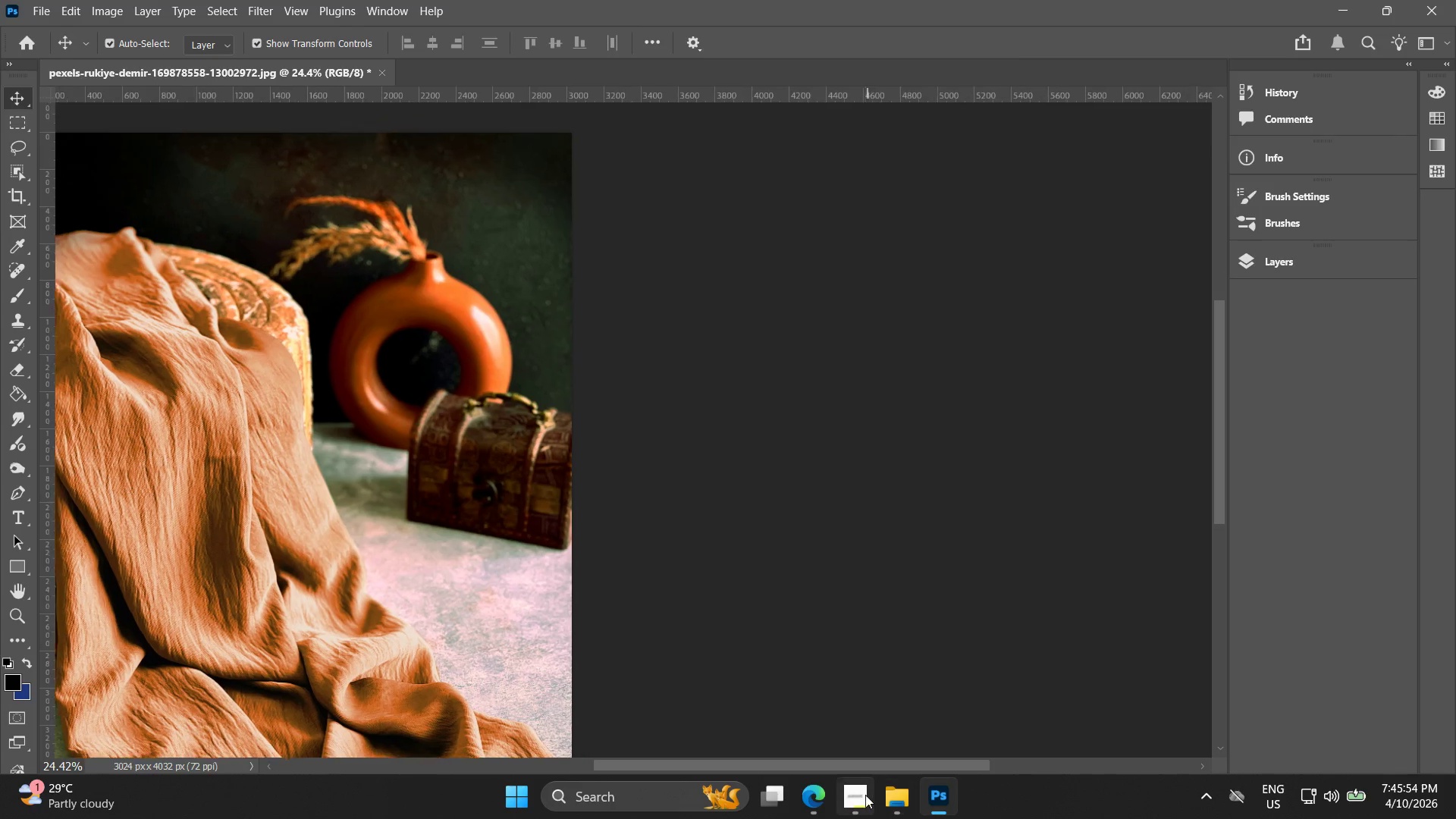 
left_click_drag(start_coordinate=[884, 403], to_coordinate=[792, 431])
 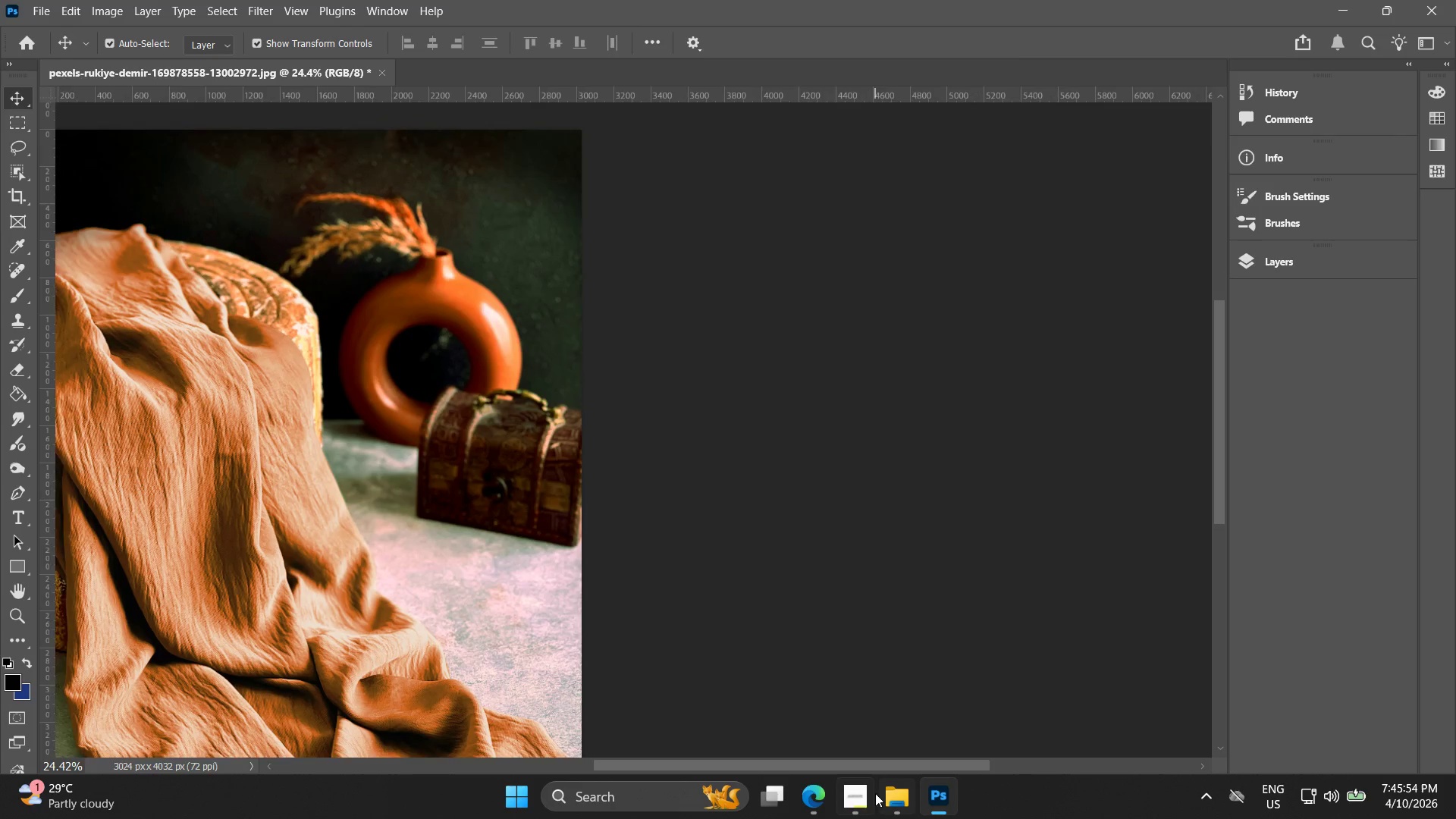 
scroll: coordinate [799, 409], scroll_direction: none, amount: 0.0
 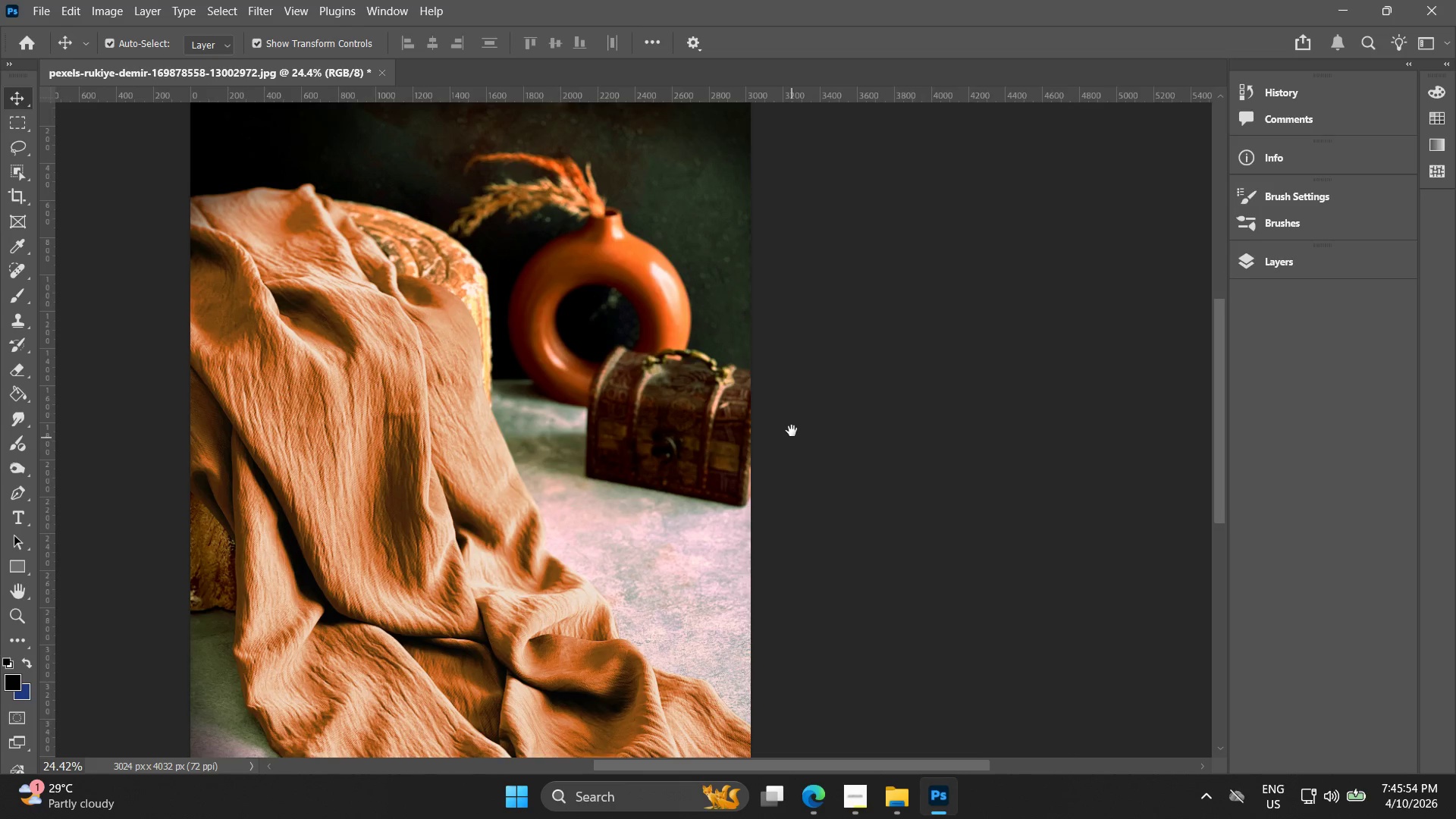 
left_click([864, 795])